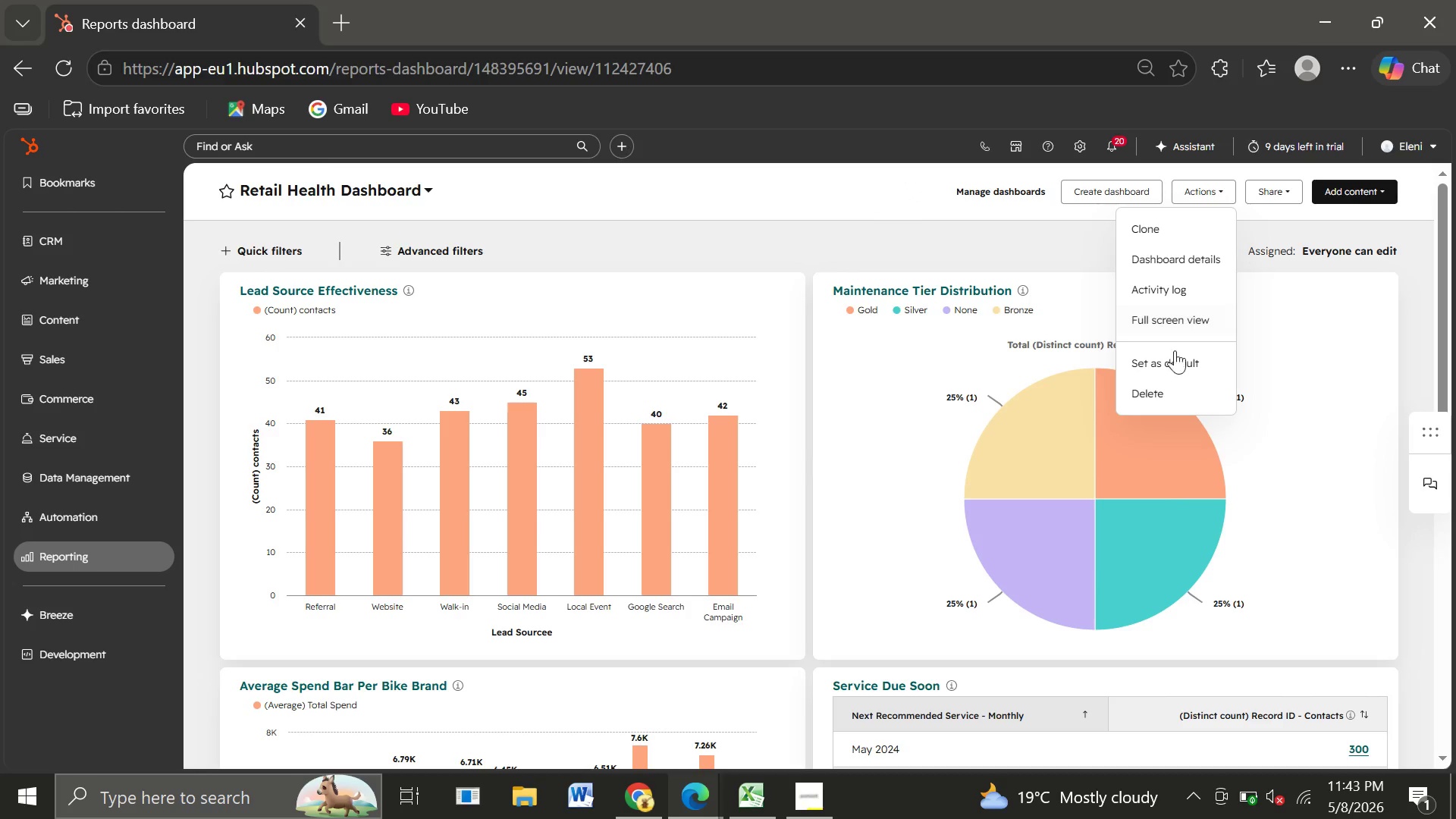 
wait(8.09)
 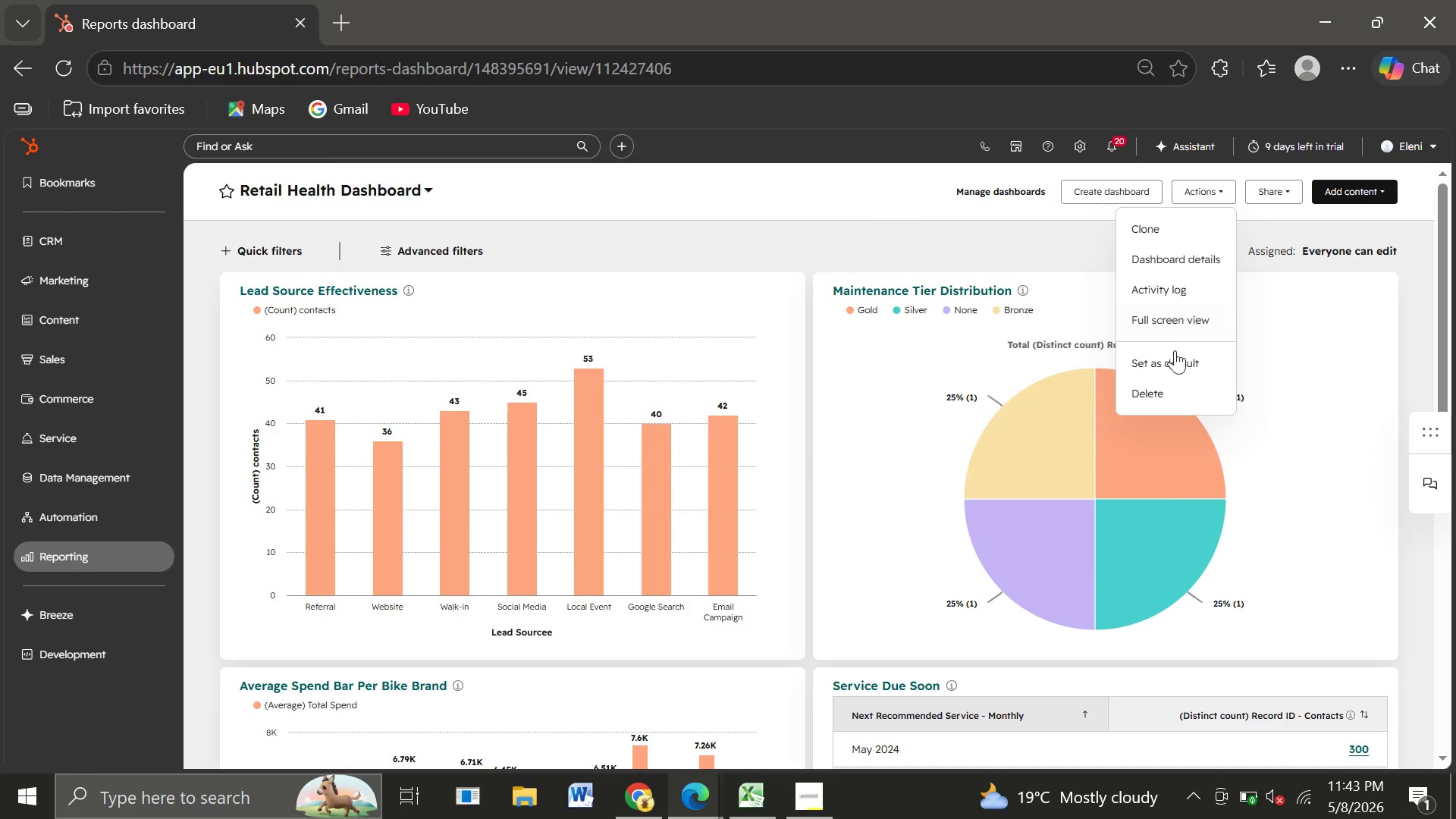 
left_click([1279, 188])
 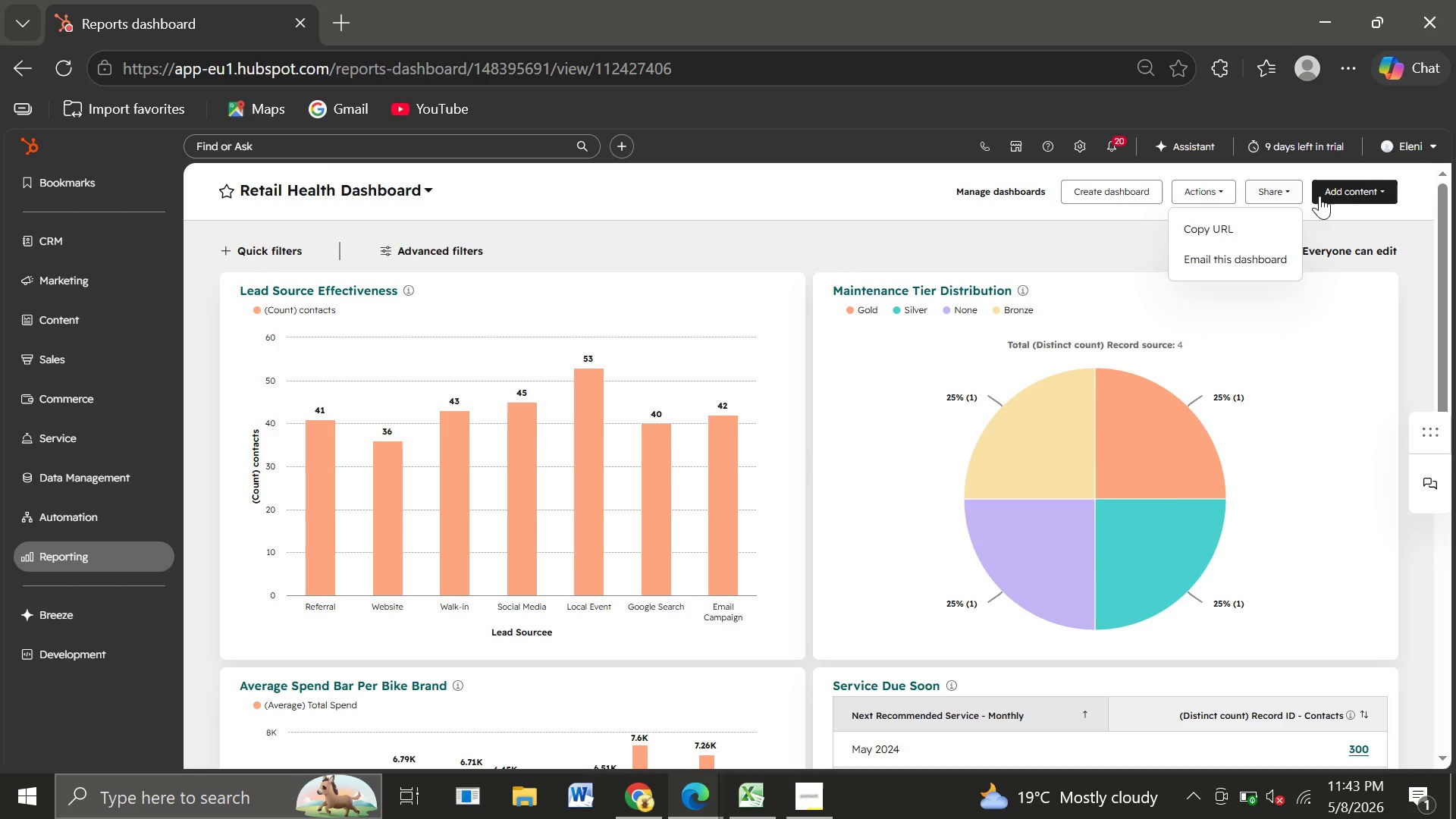 
wait(10.05)
 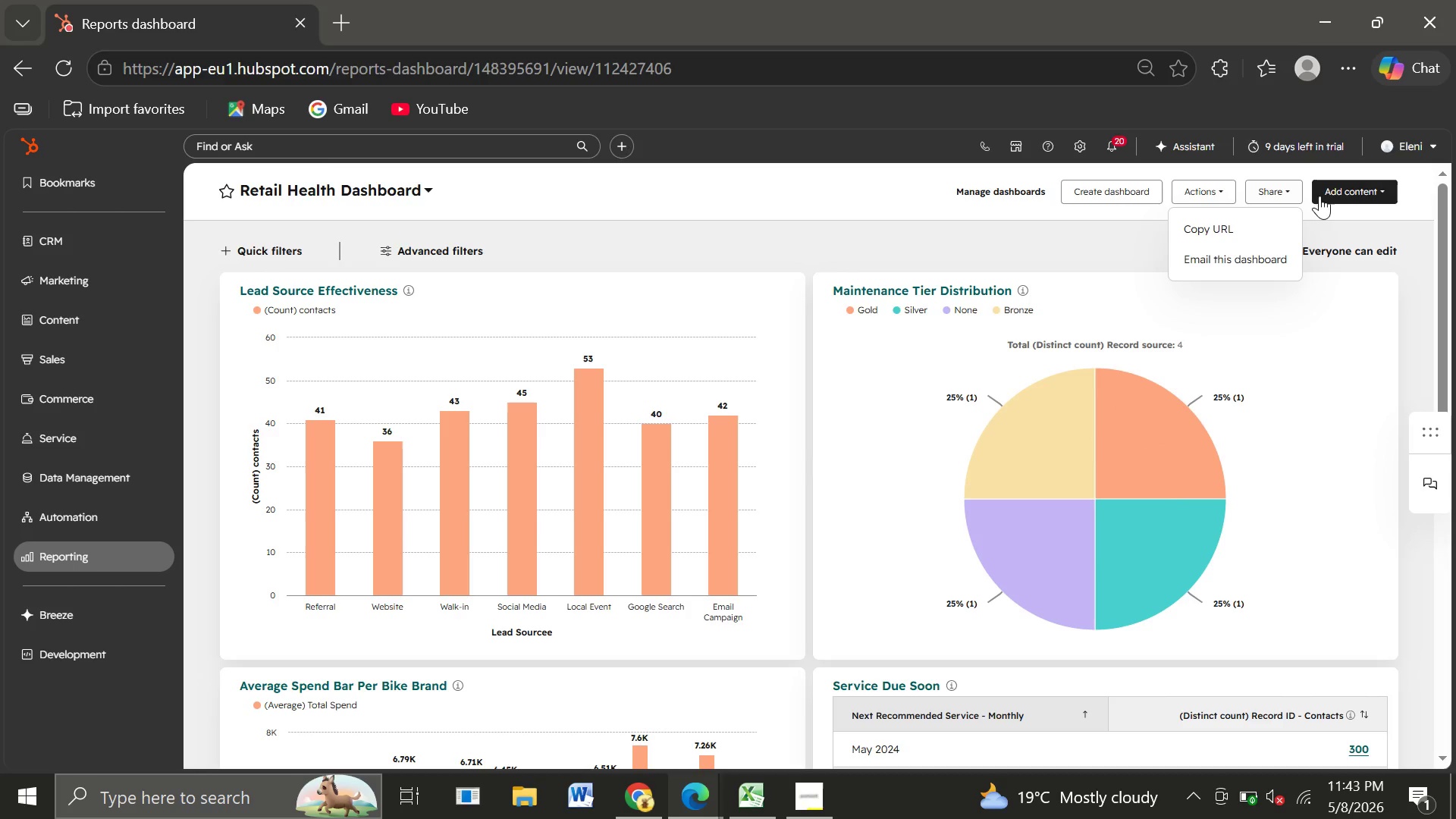 
left_click([425, 192])
 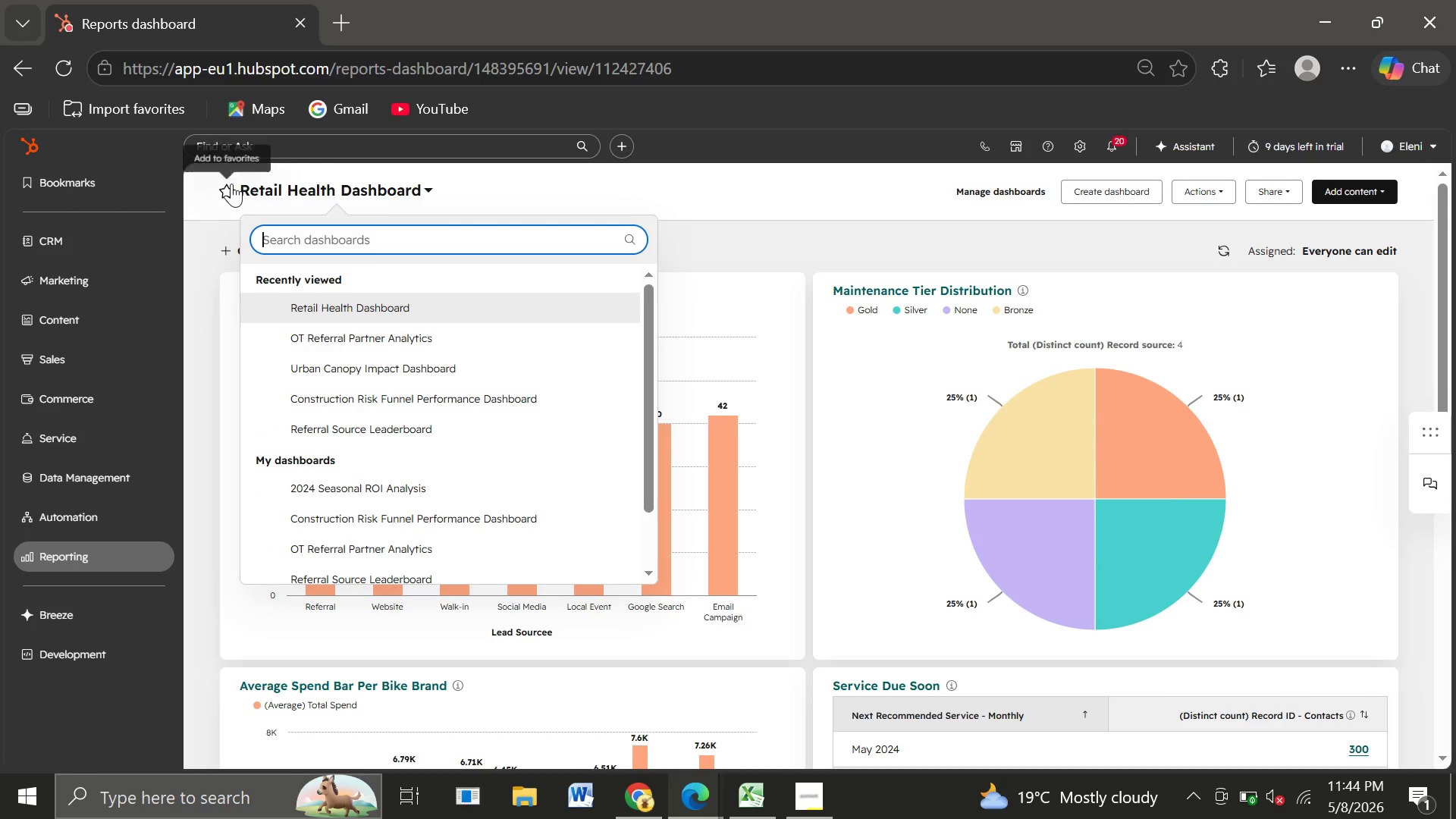 
wait(8.5)
 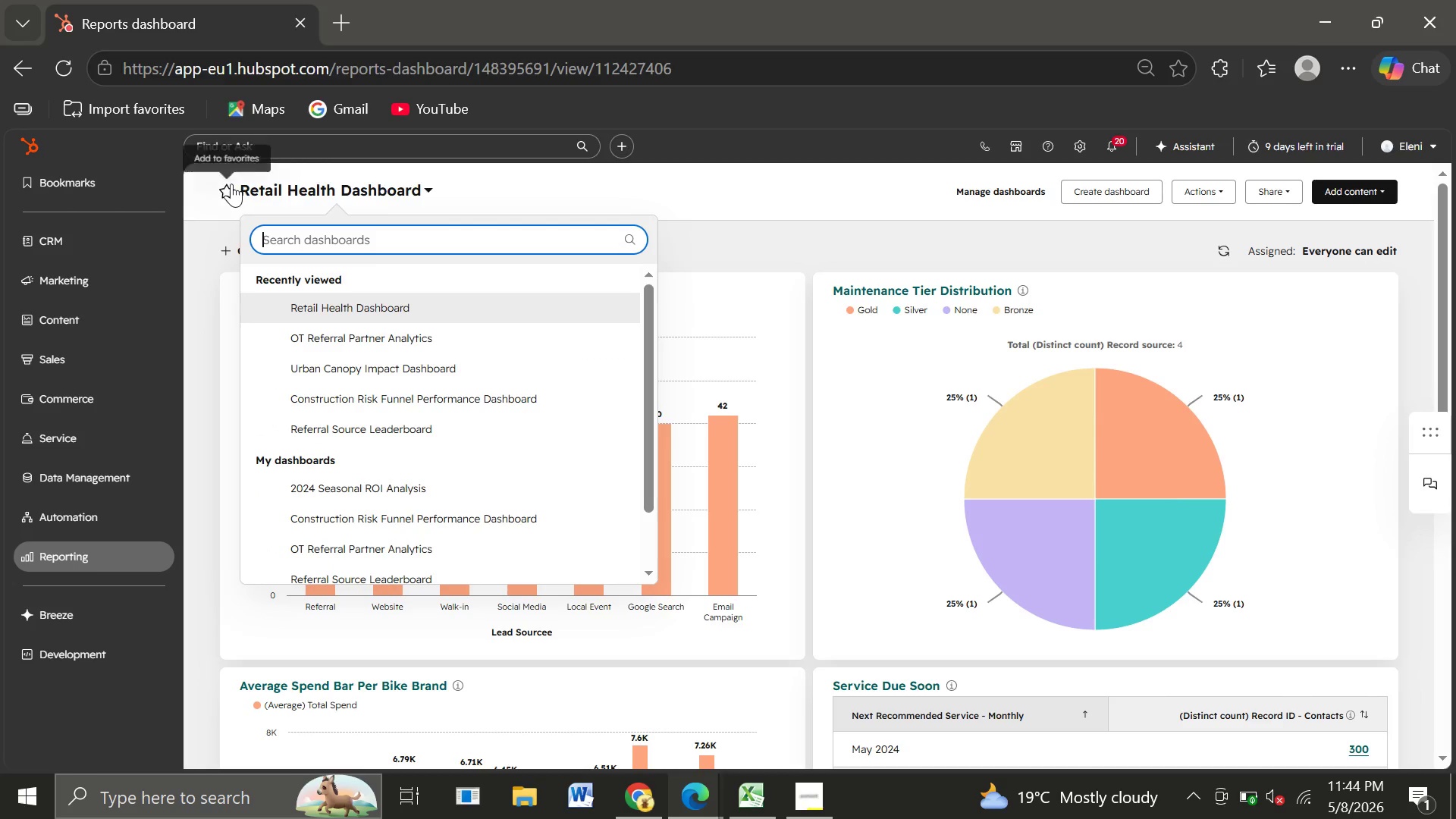 
left_click([126, 561])
 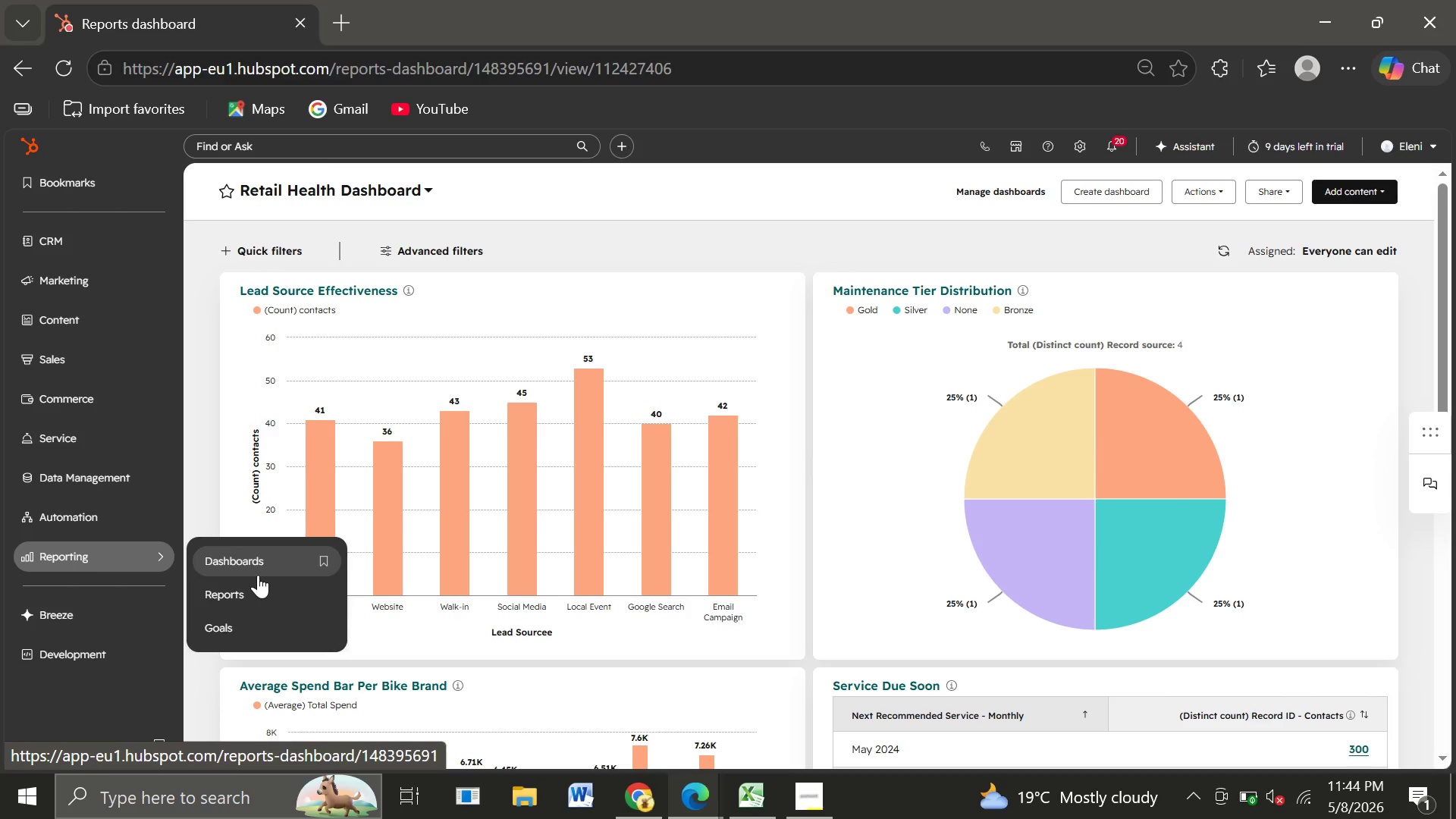 
left_click([230, 571])
 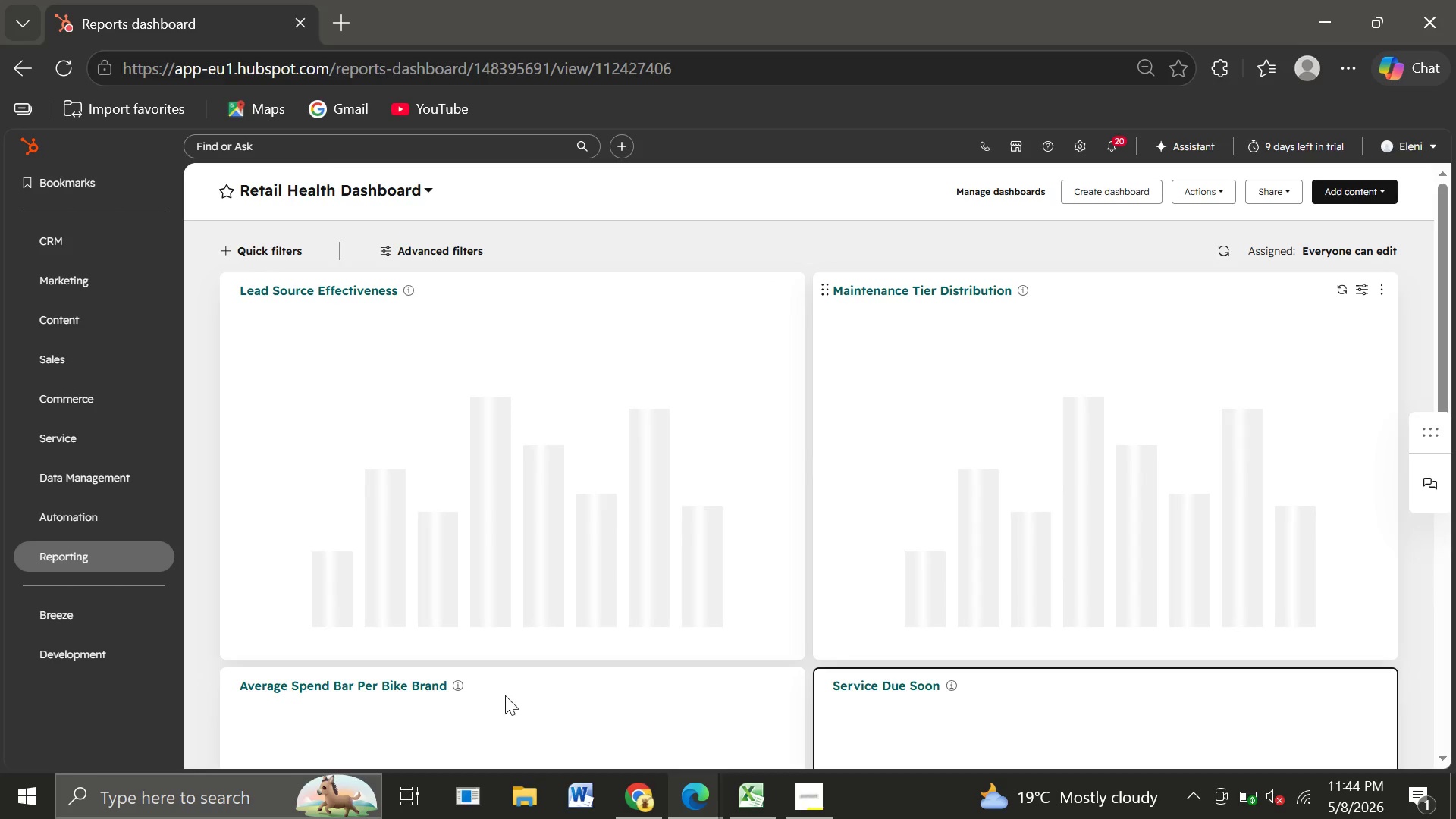 
wait(14.38)
 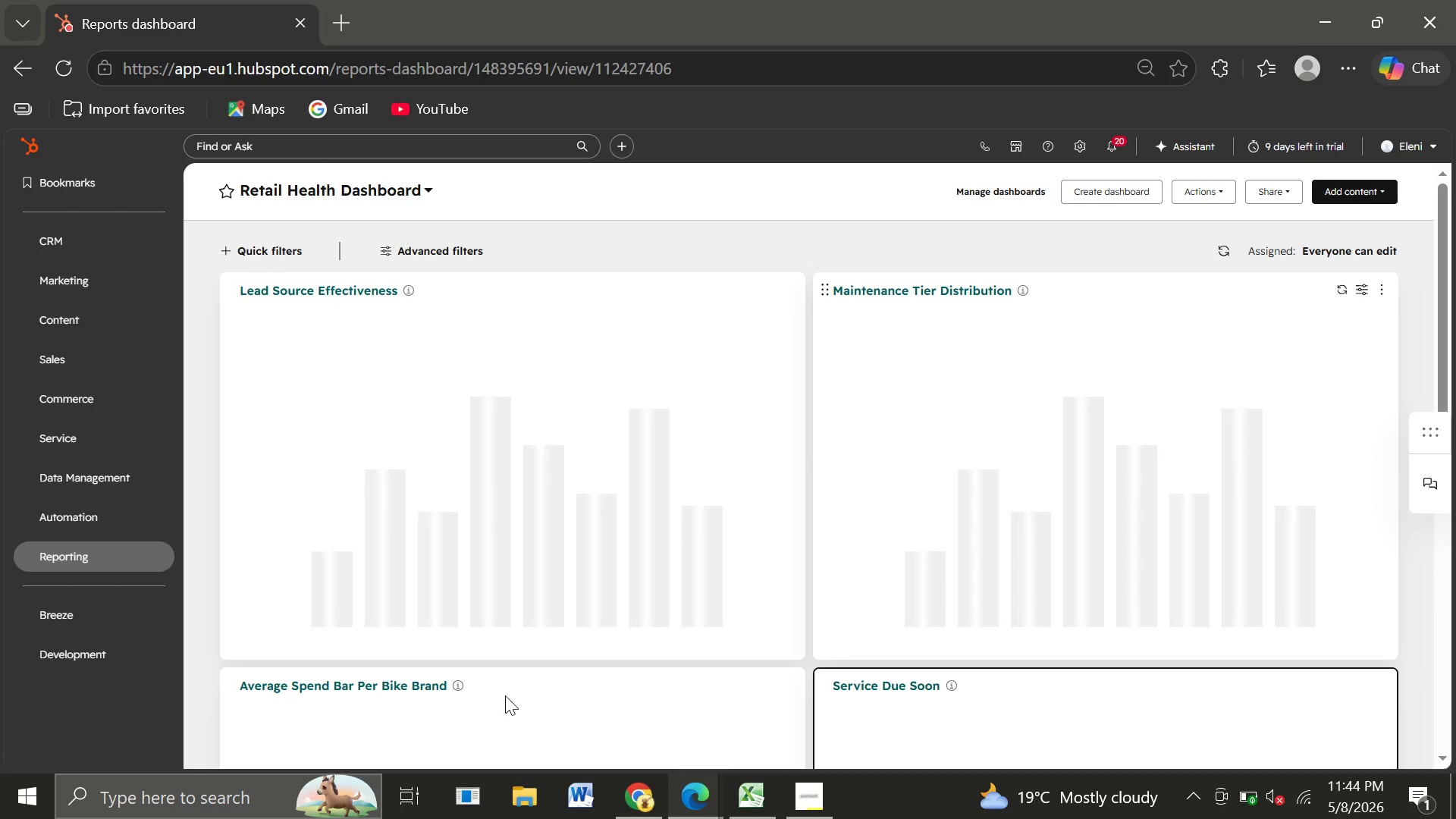 
left_click([1205, 186])
 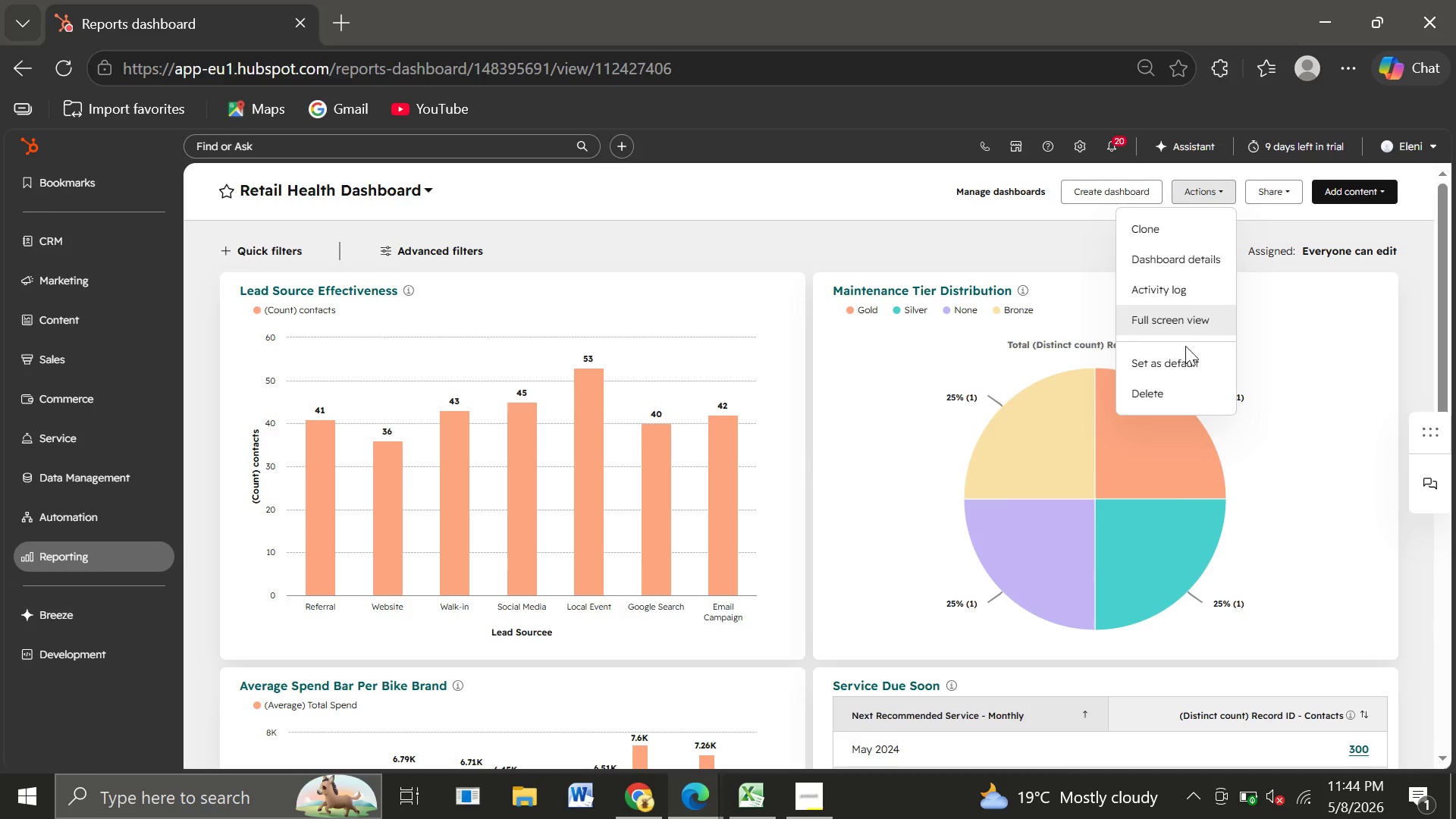 
wait(8.78)
 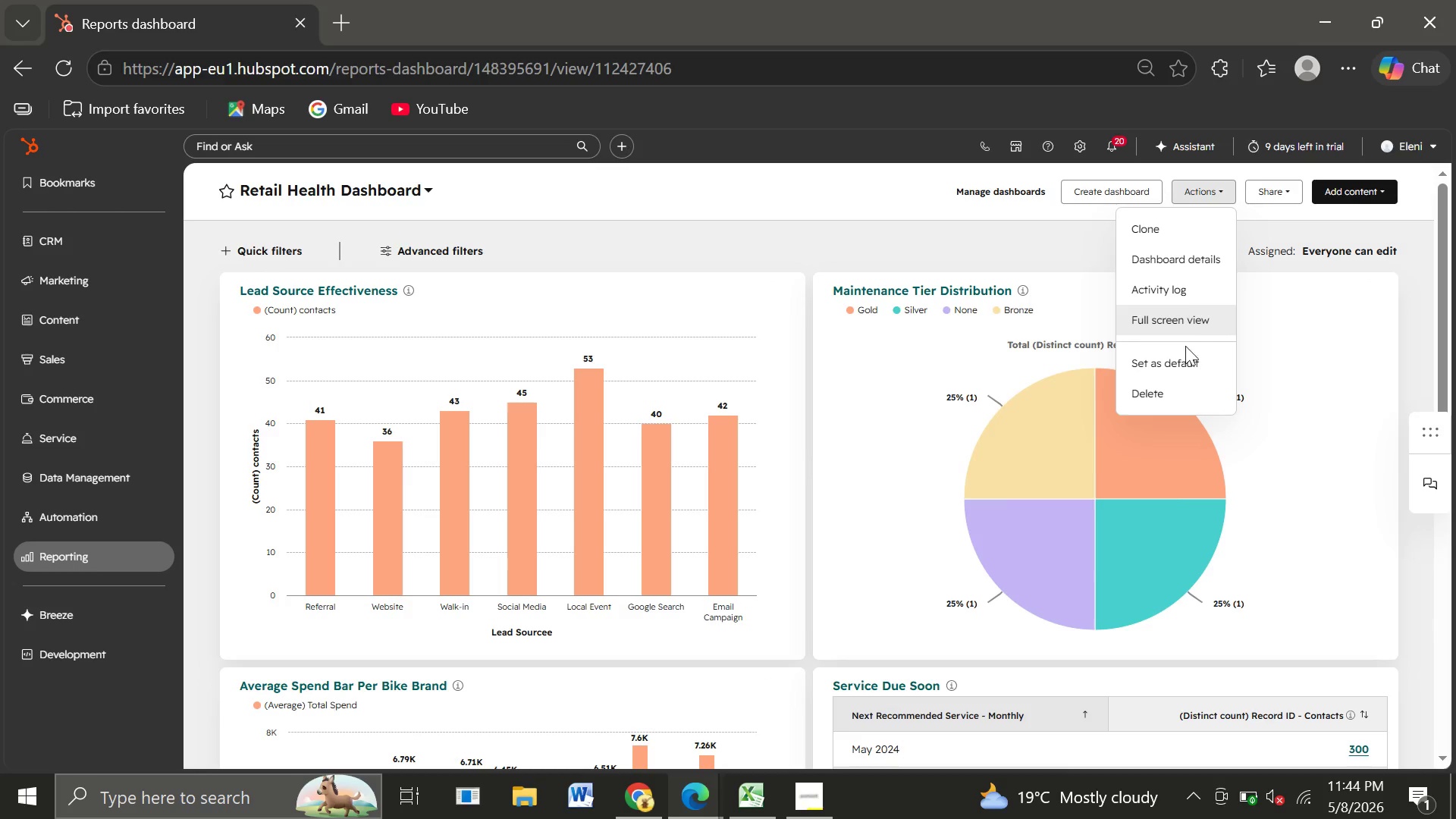 
left_click([1194, 253])
 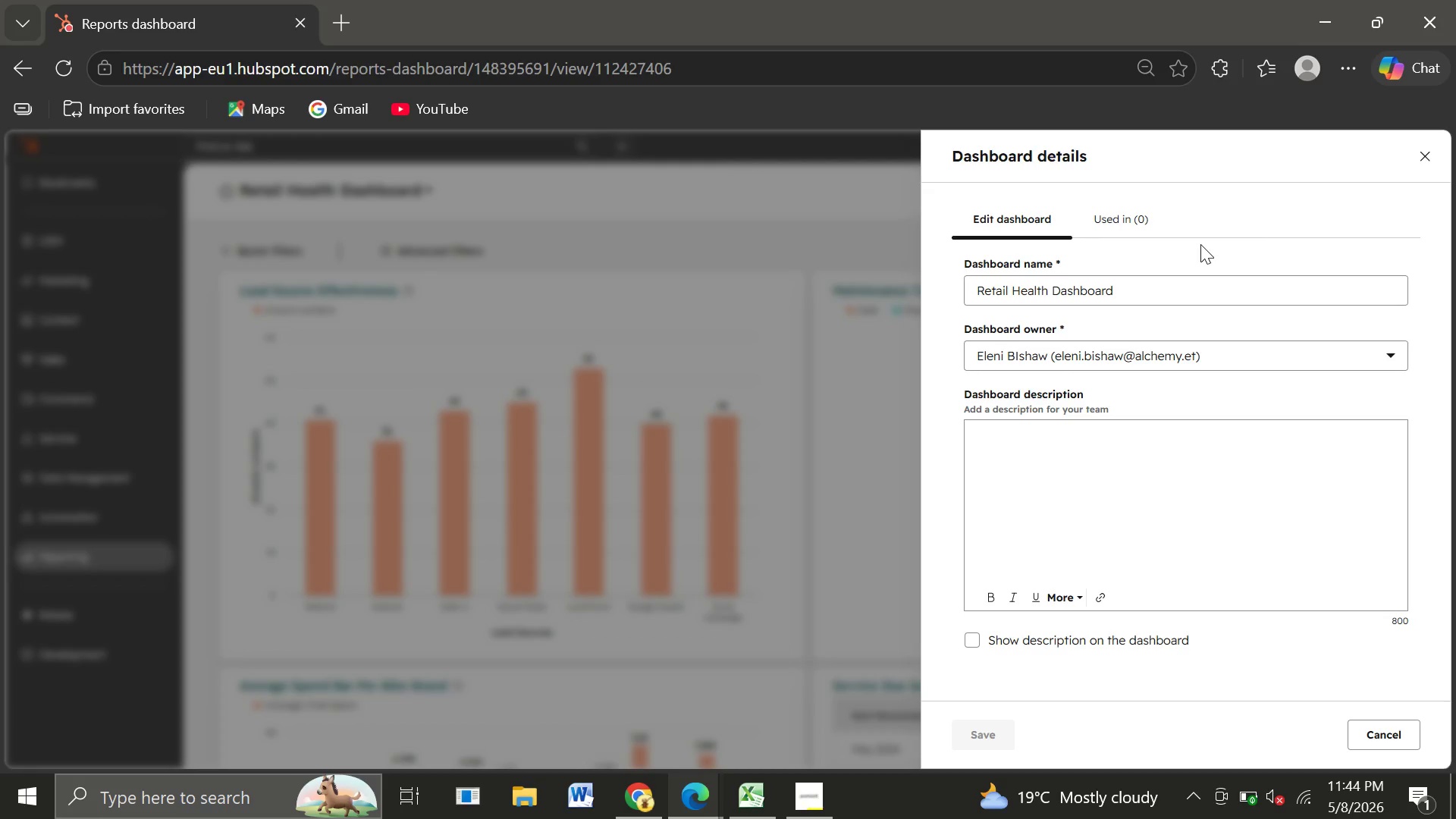 
wait(7.2)
 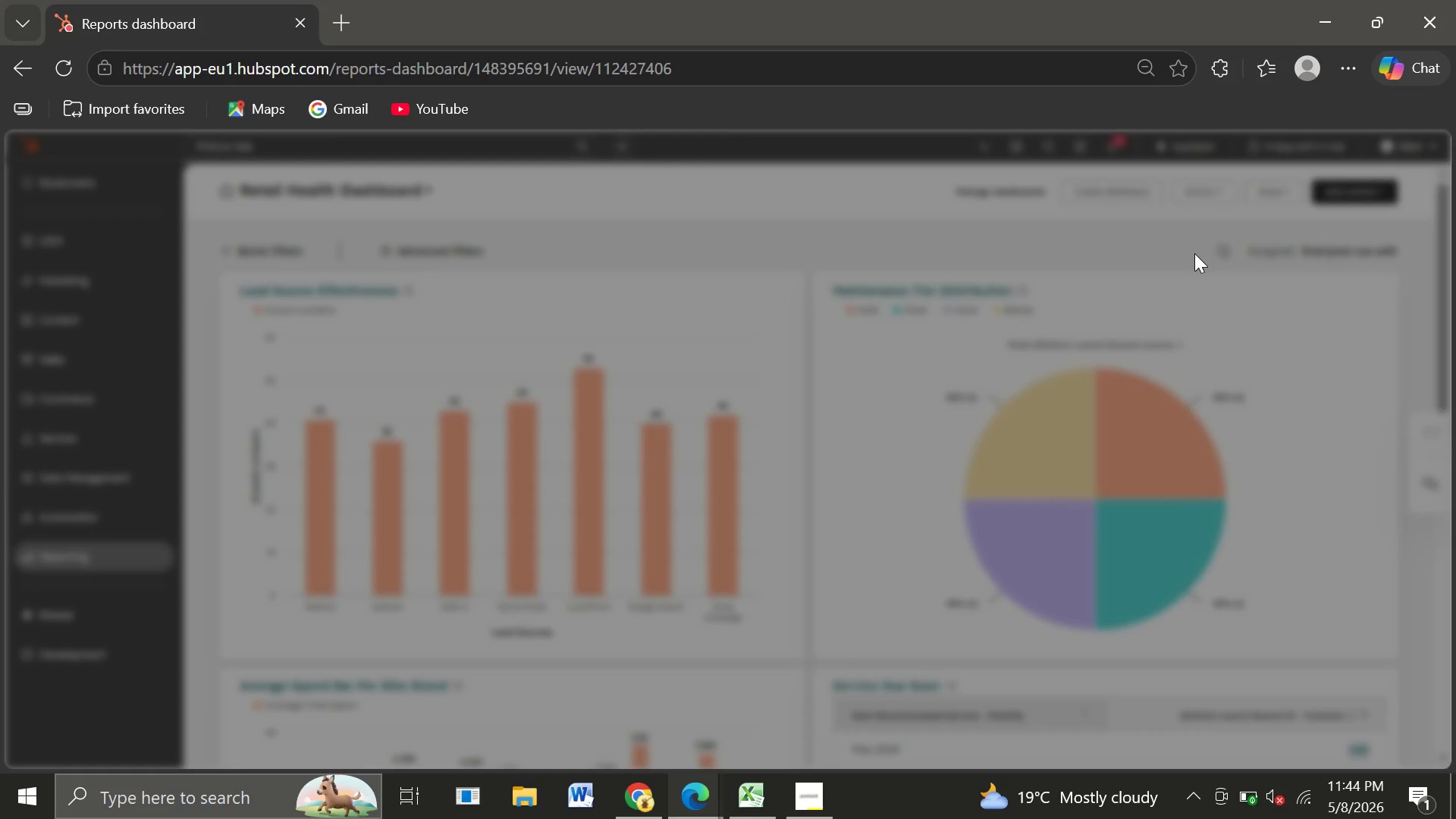 
left_click([1418, 155])
 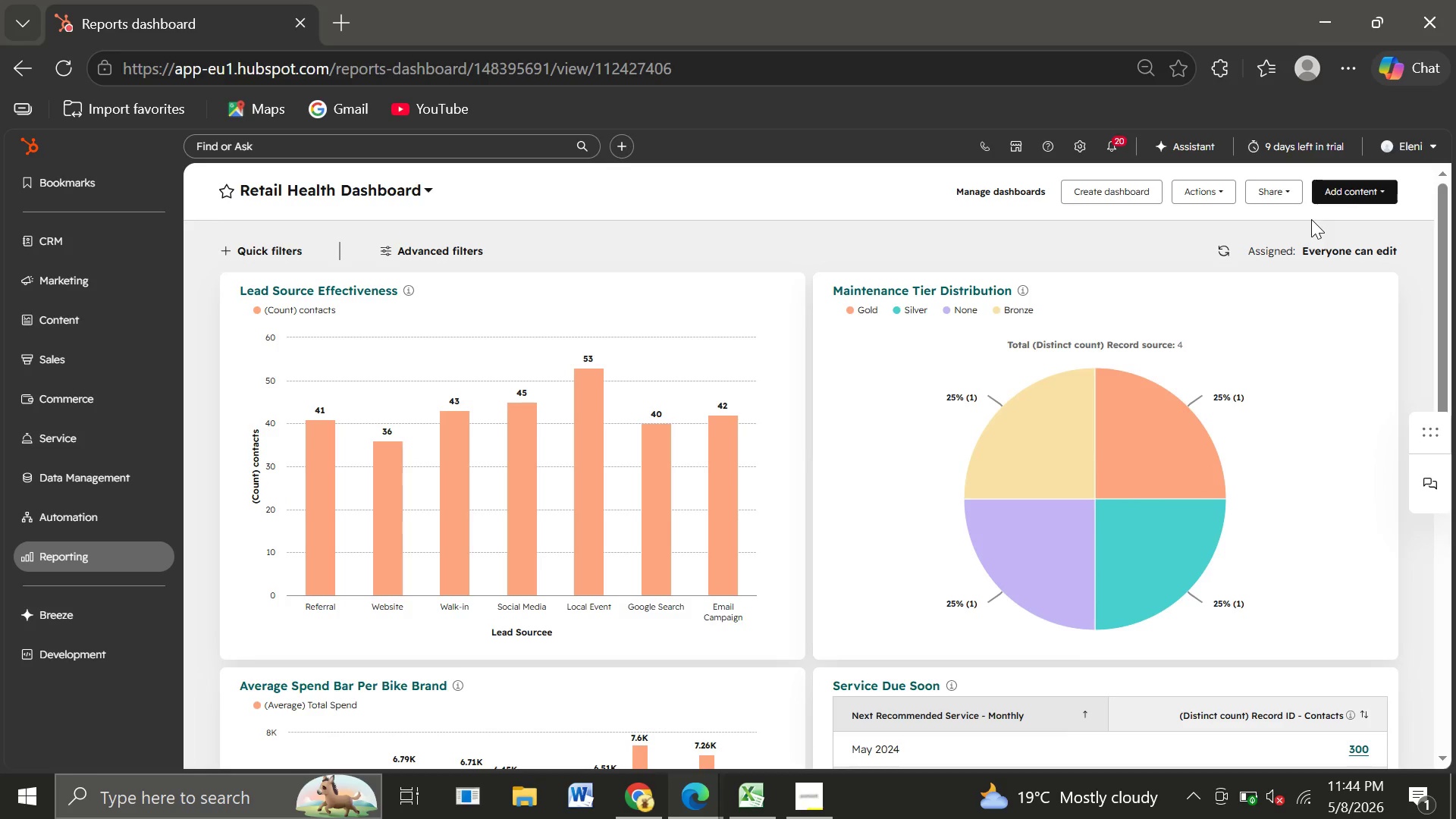 
wait(7.73)
 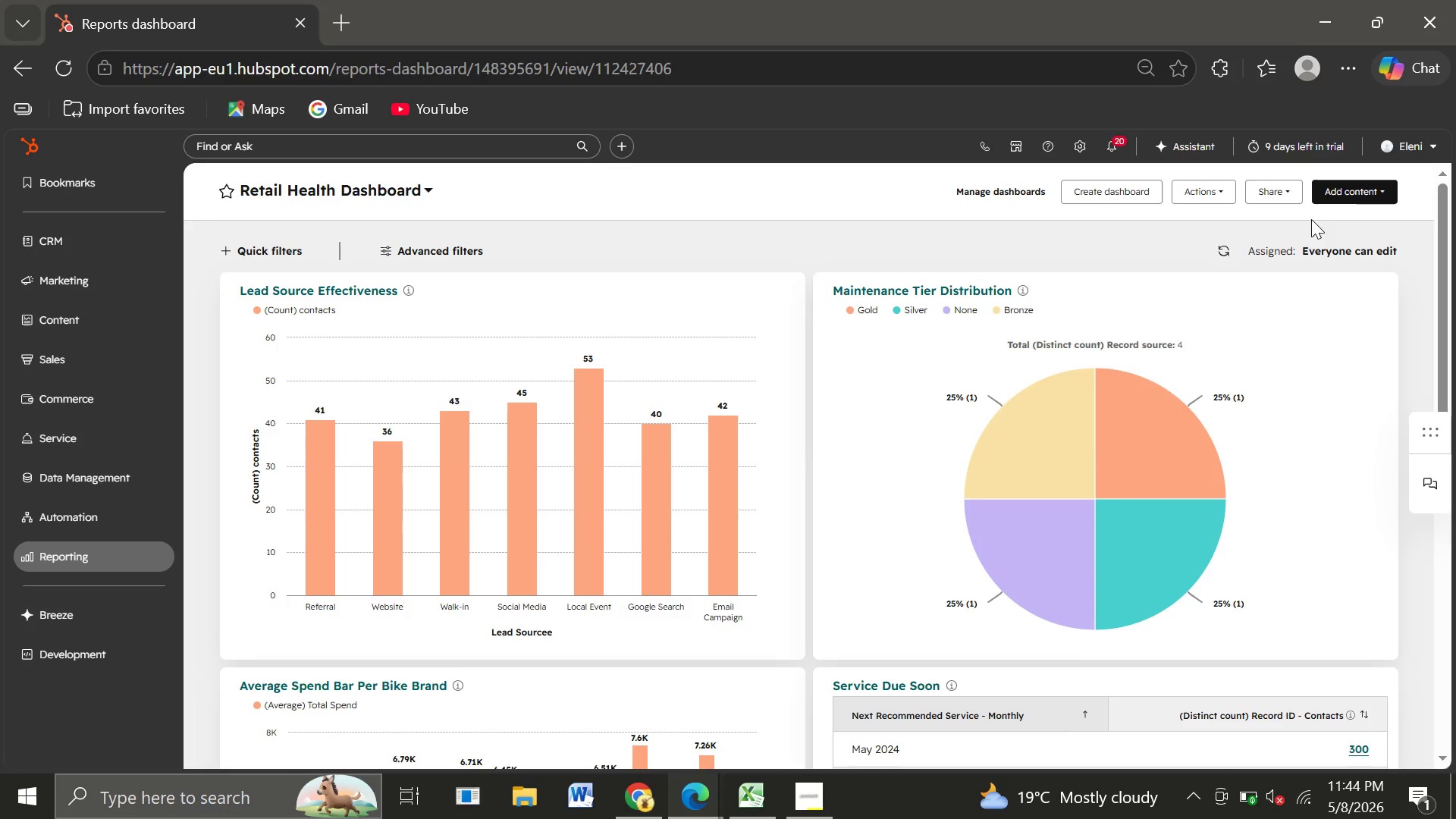 
left_click([1289, 192])
 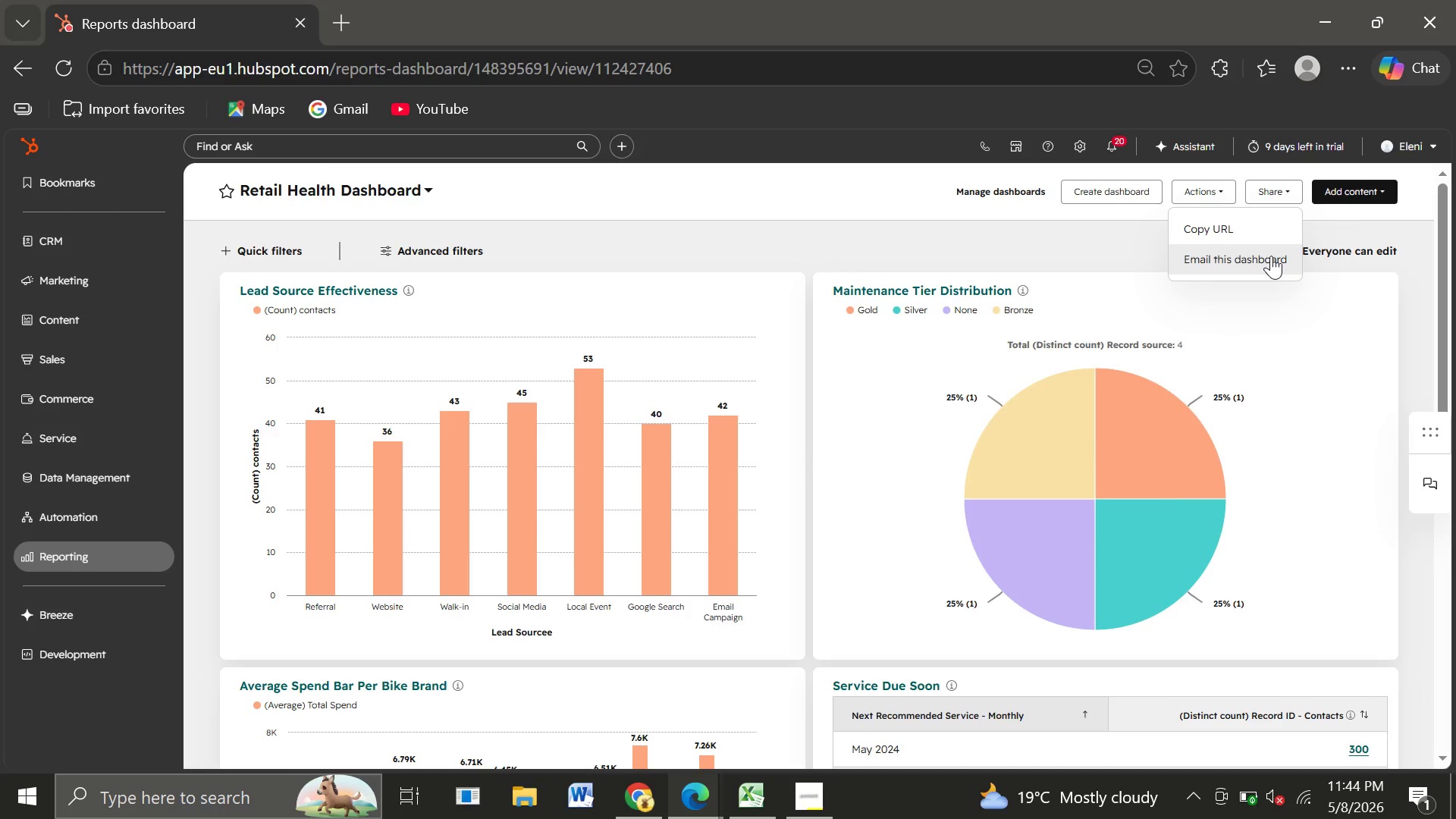 
left_click([1271, 256])
 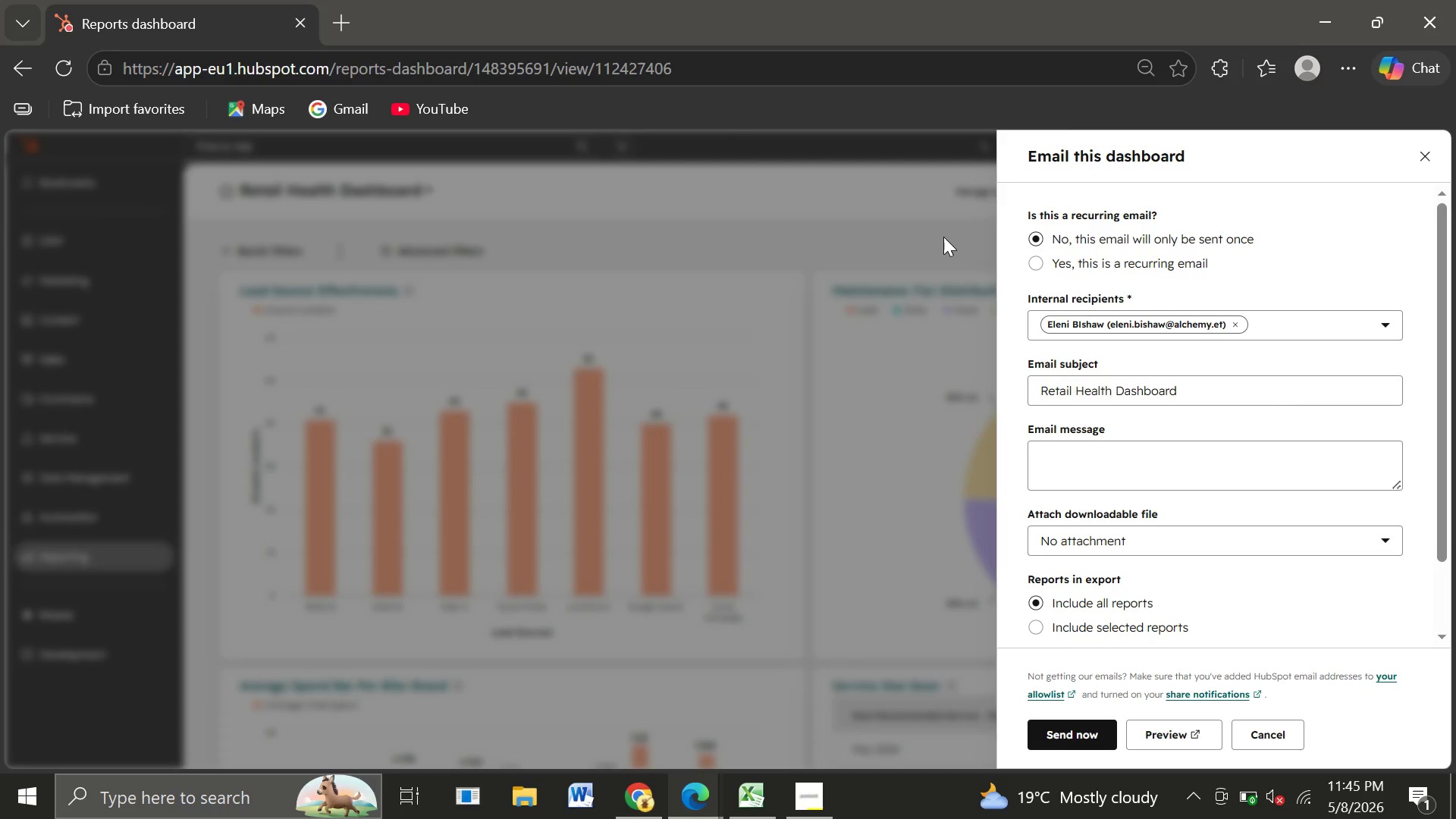 
wait(5.06)
 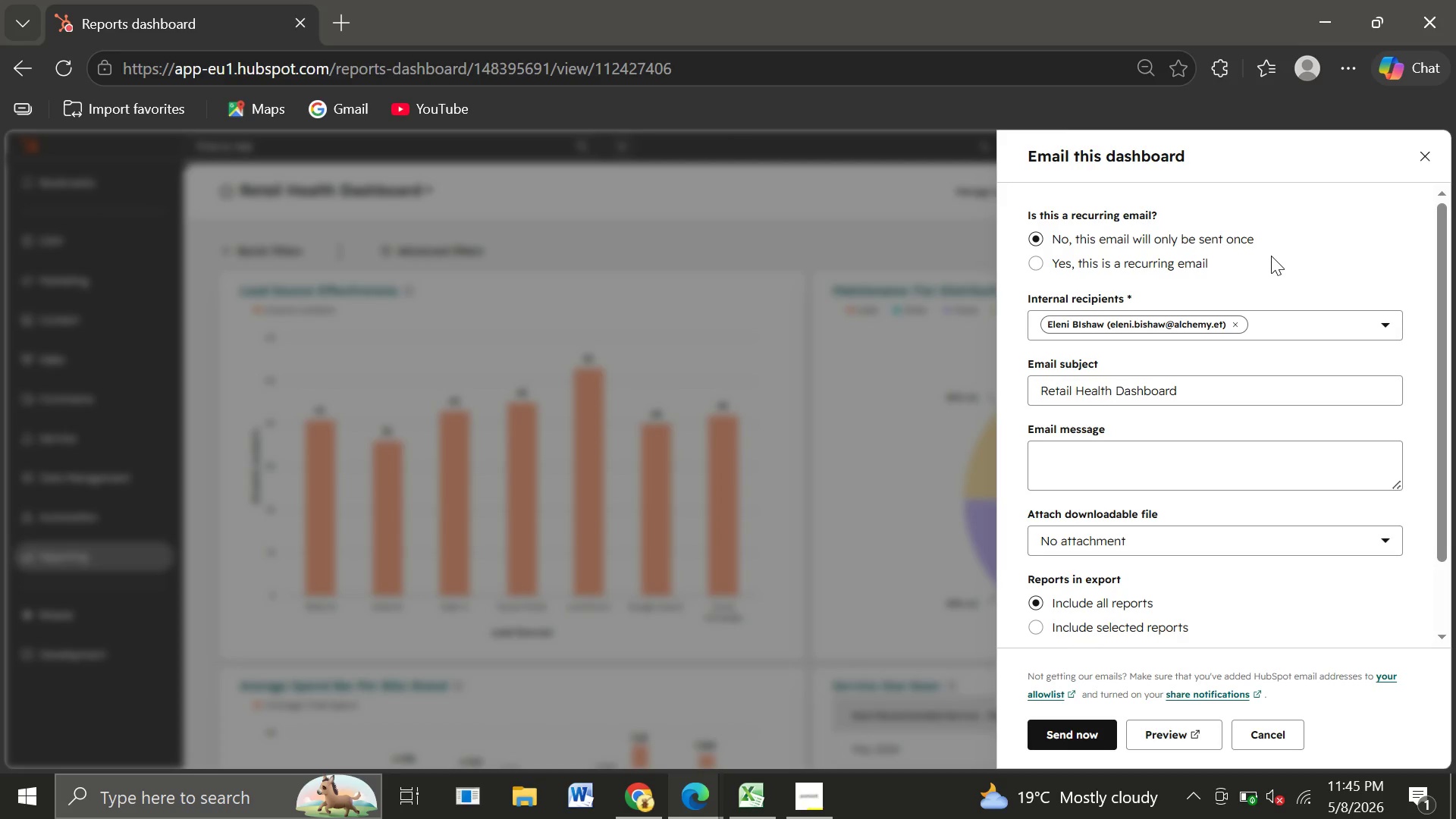 
left_click([846, 186])
 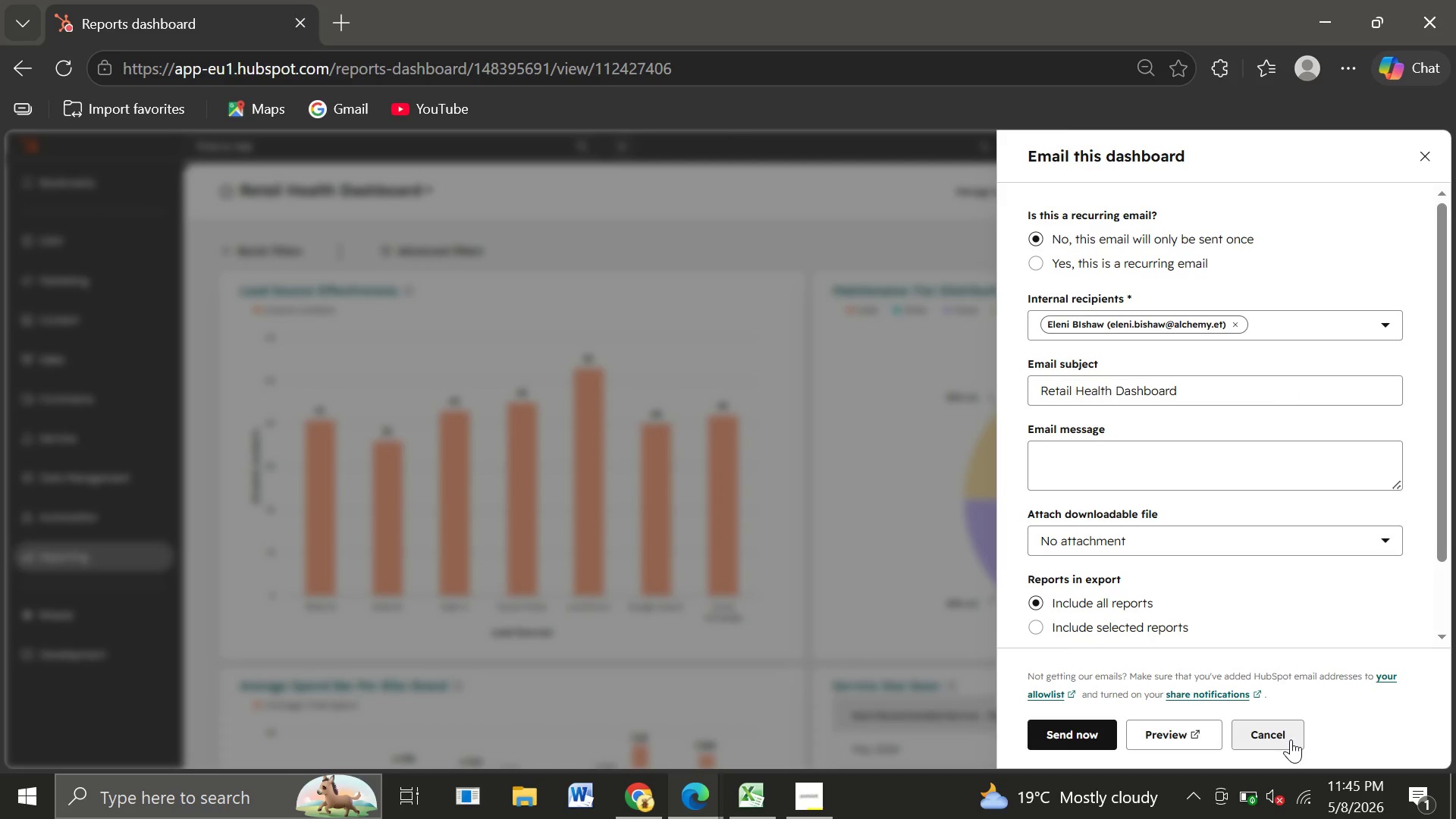 
left_click([1291, 739])
 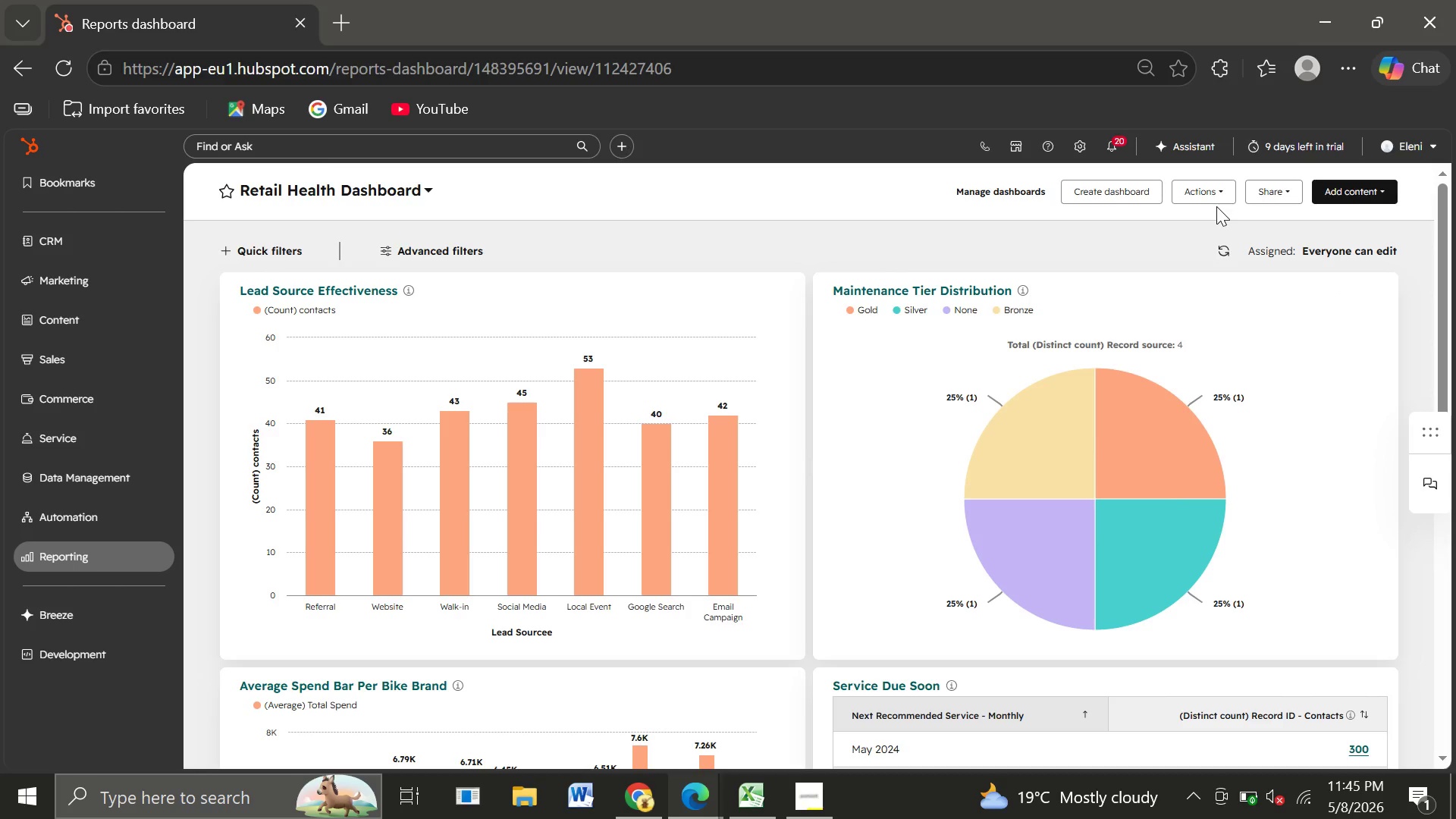 
wait(10.17)
 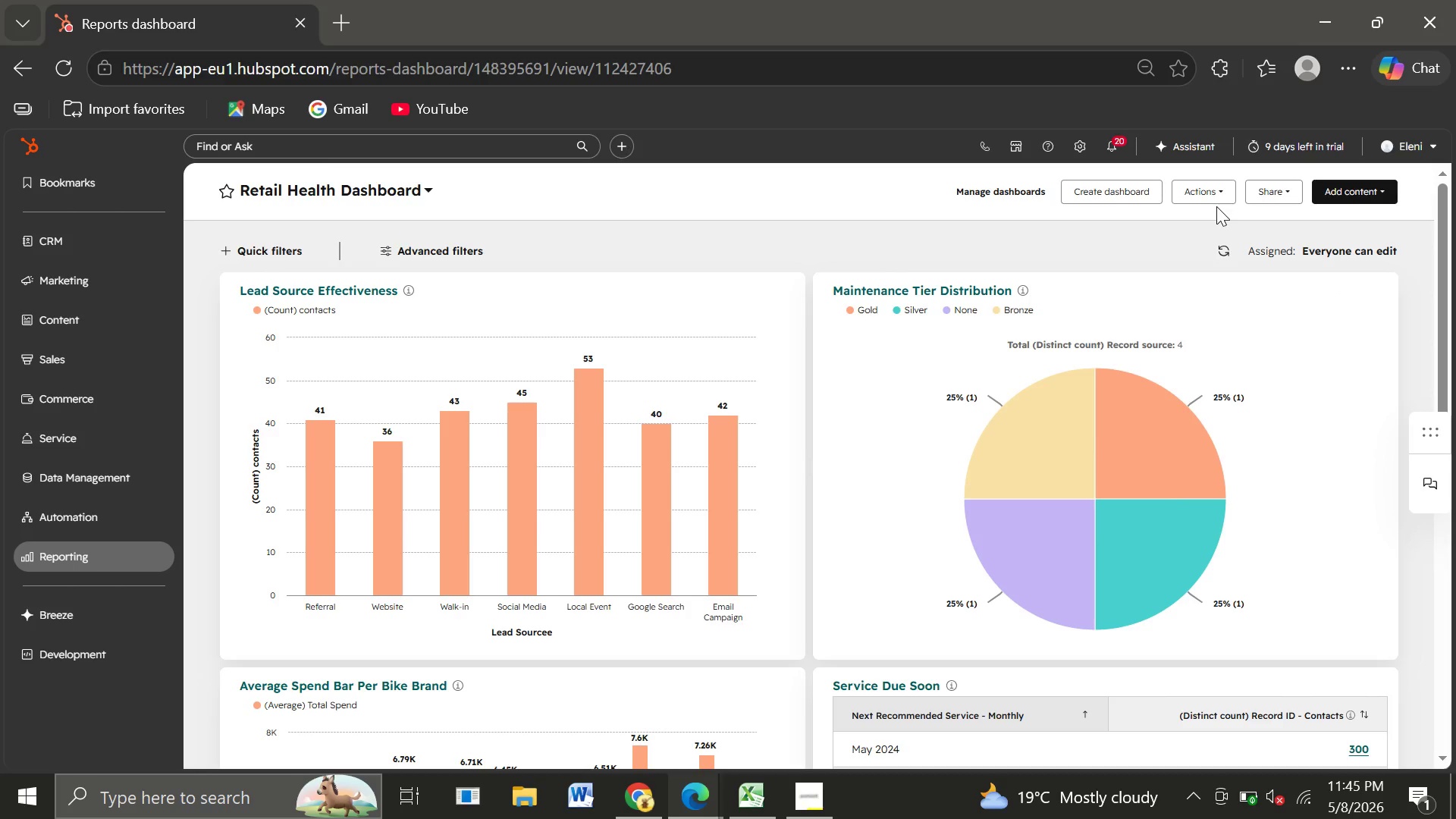 
left_click([1189, 188])
 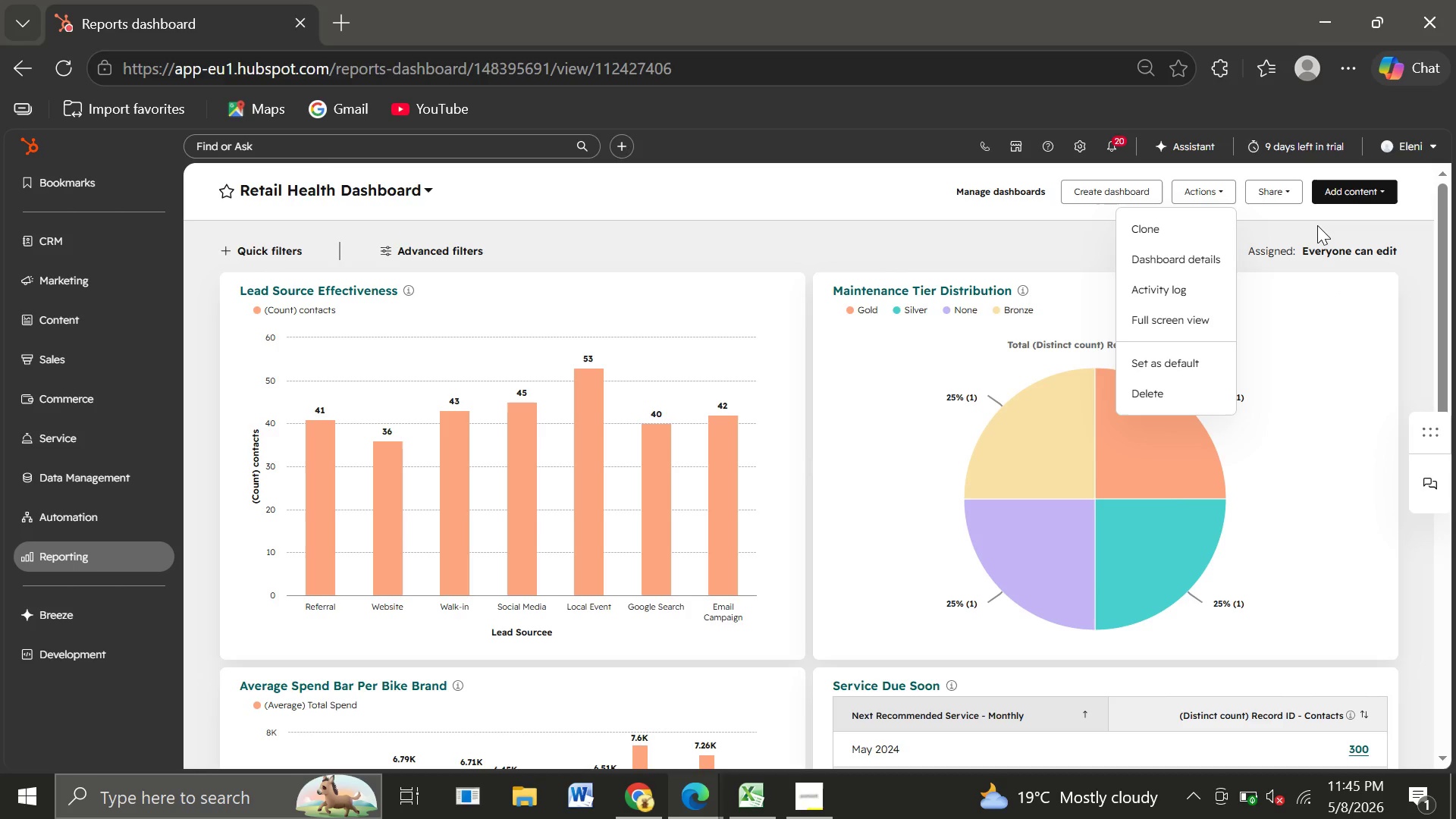 
wait(8.62)
 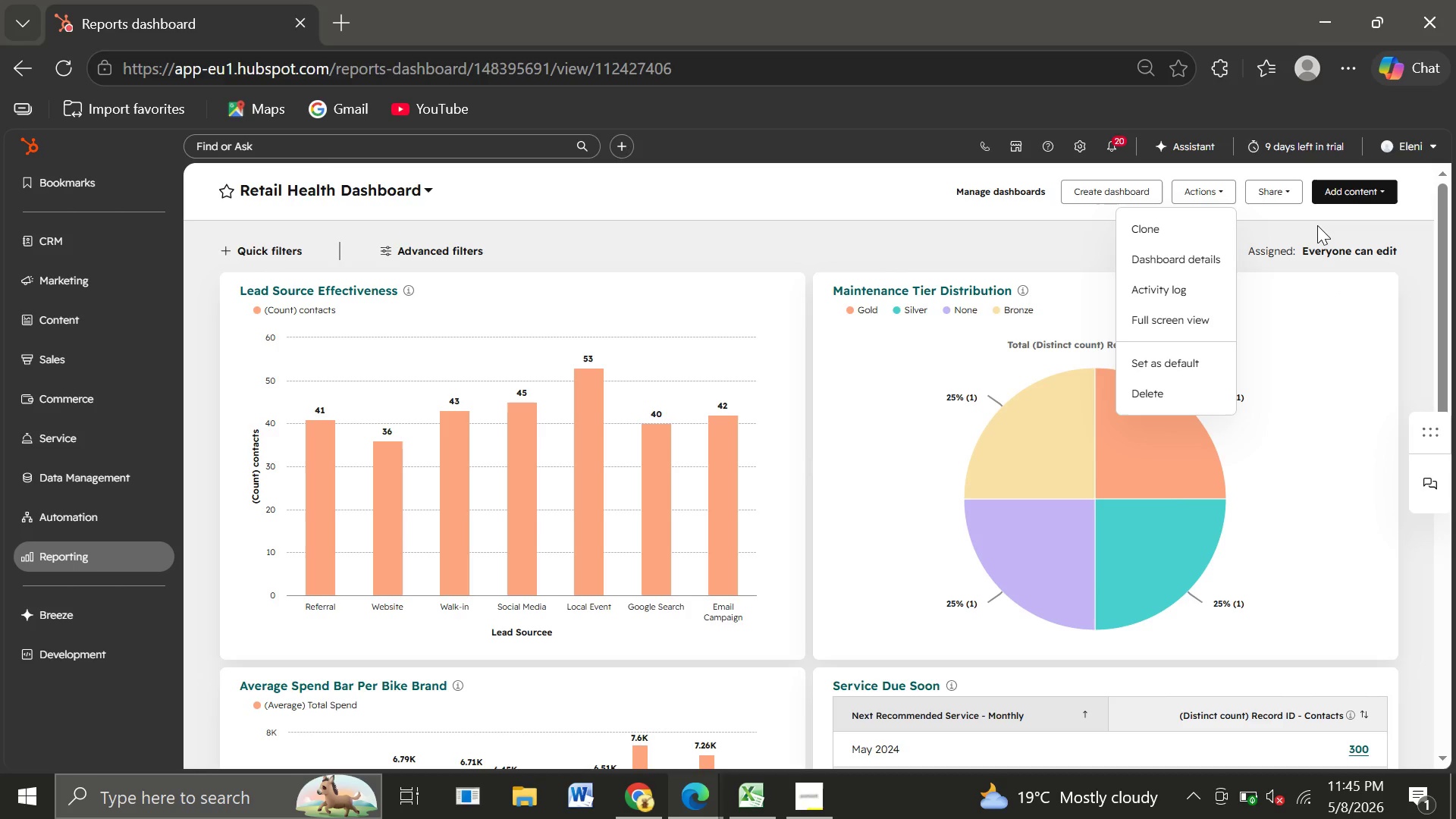 
left_click([1013, 261])
 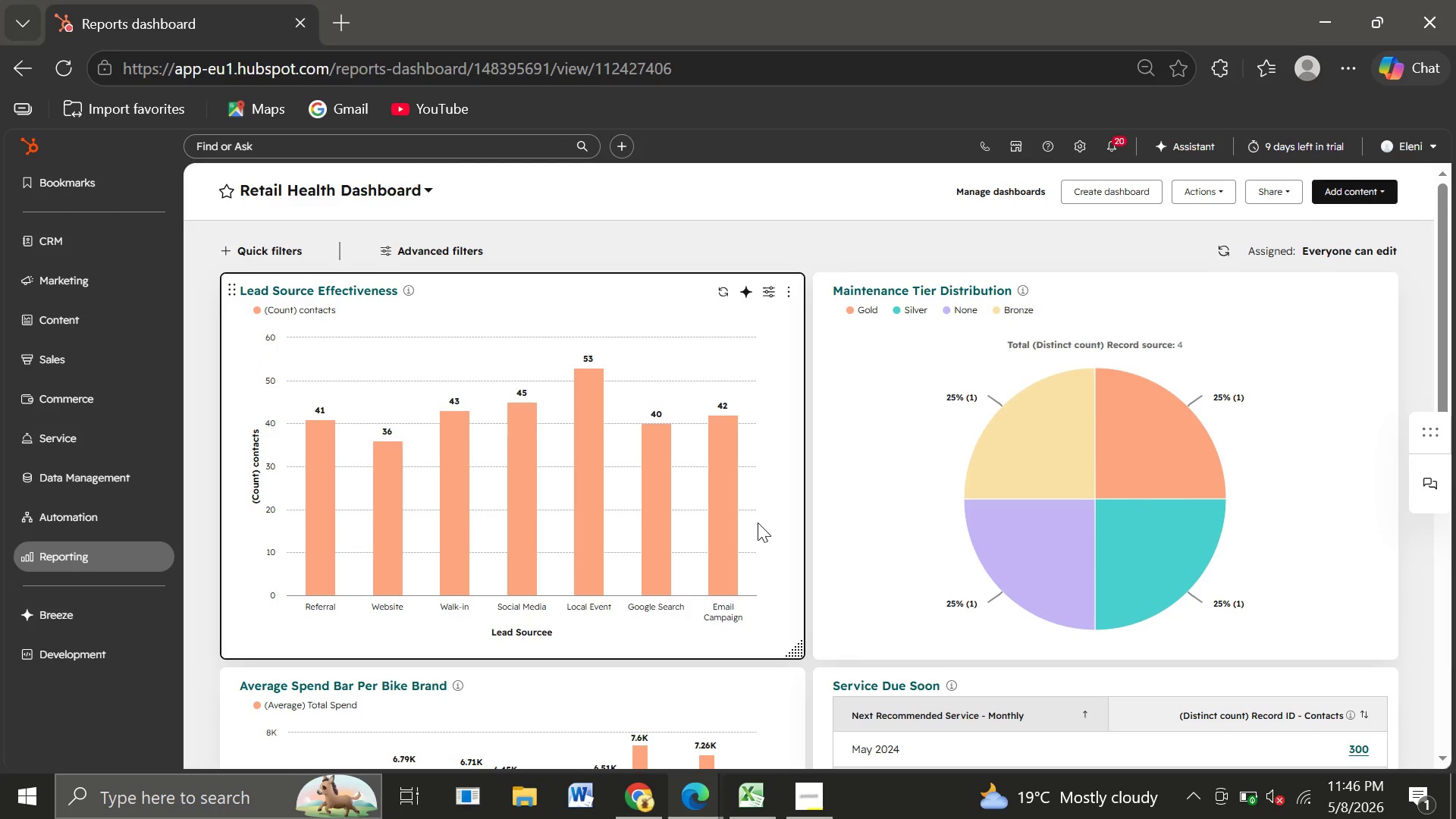 
wait(57.67)
 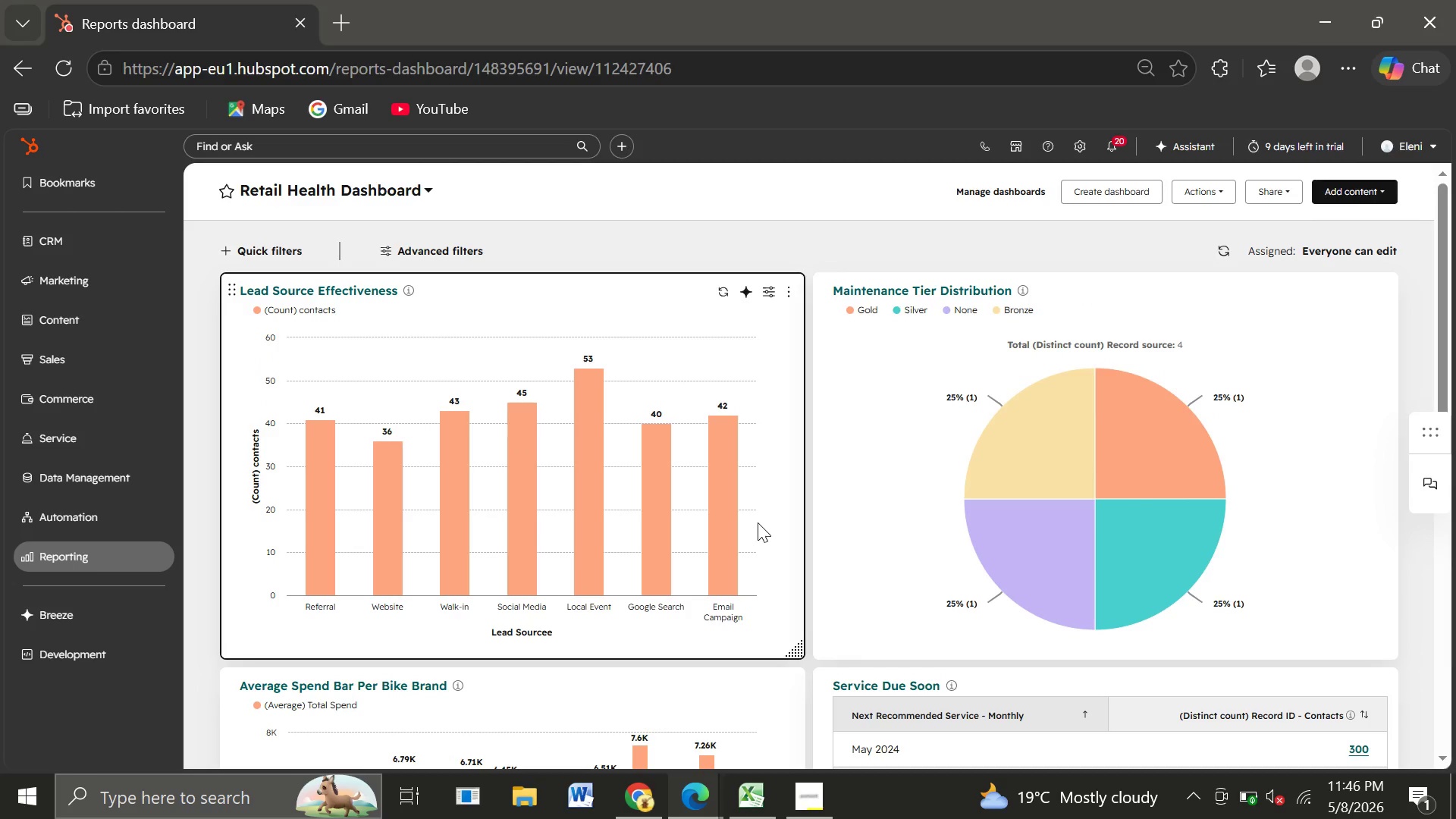 
left_click([1209, 187])
 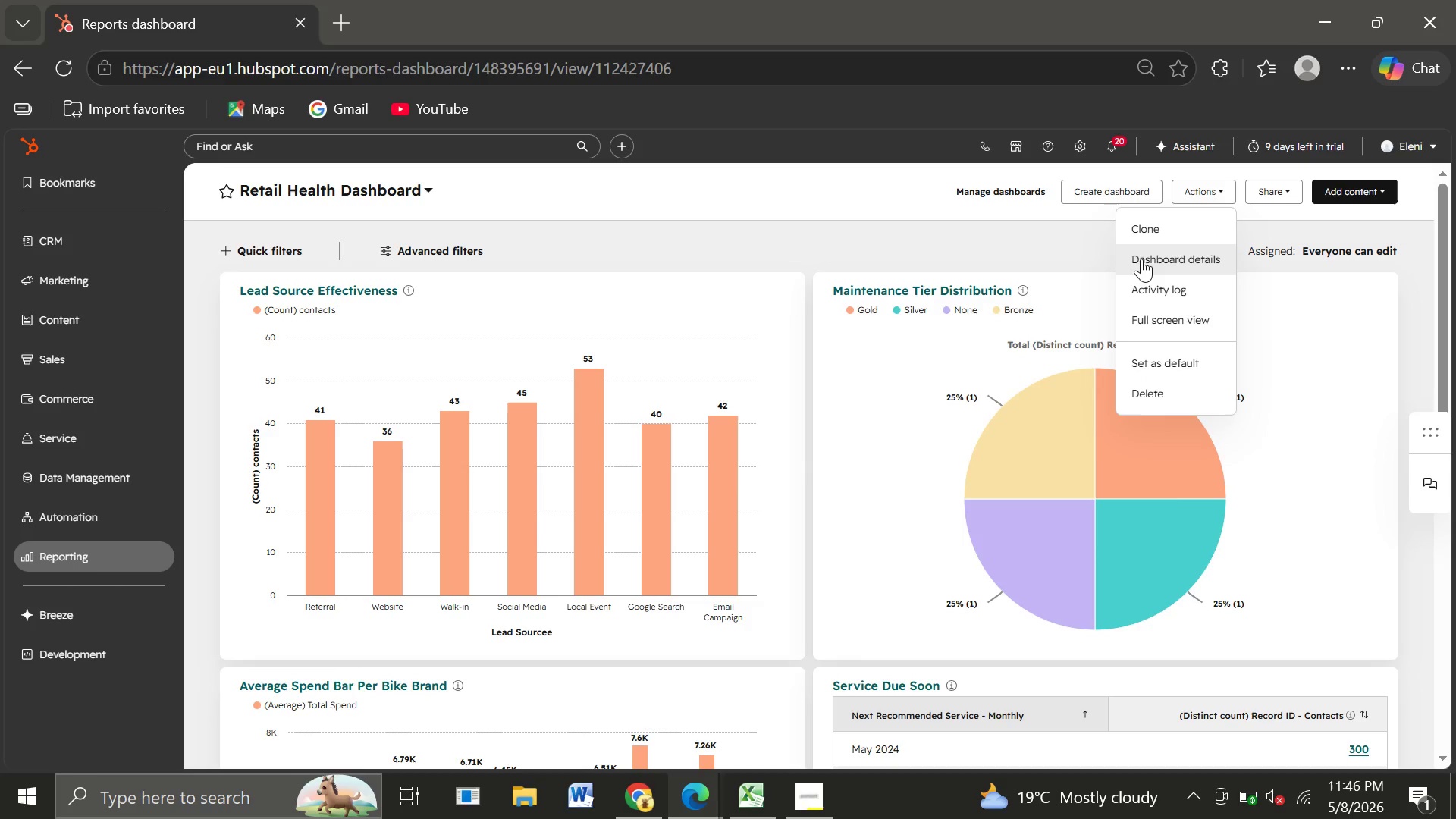 
wait(6.33)
 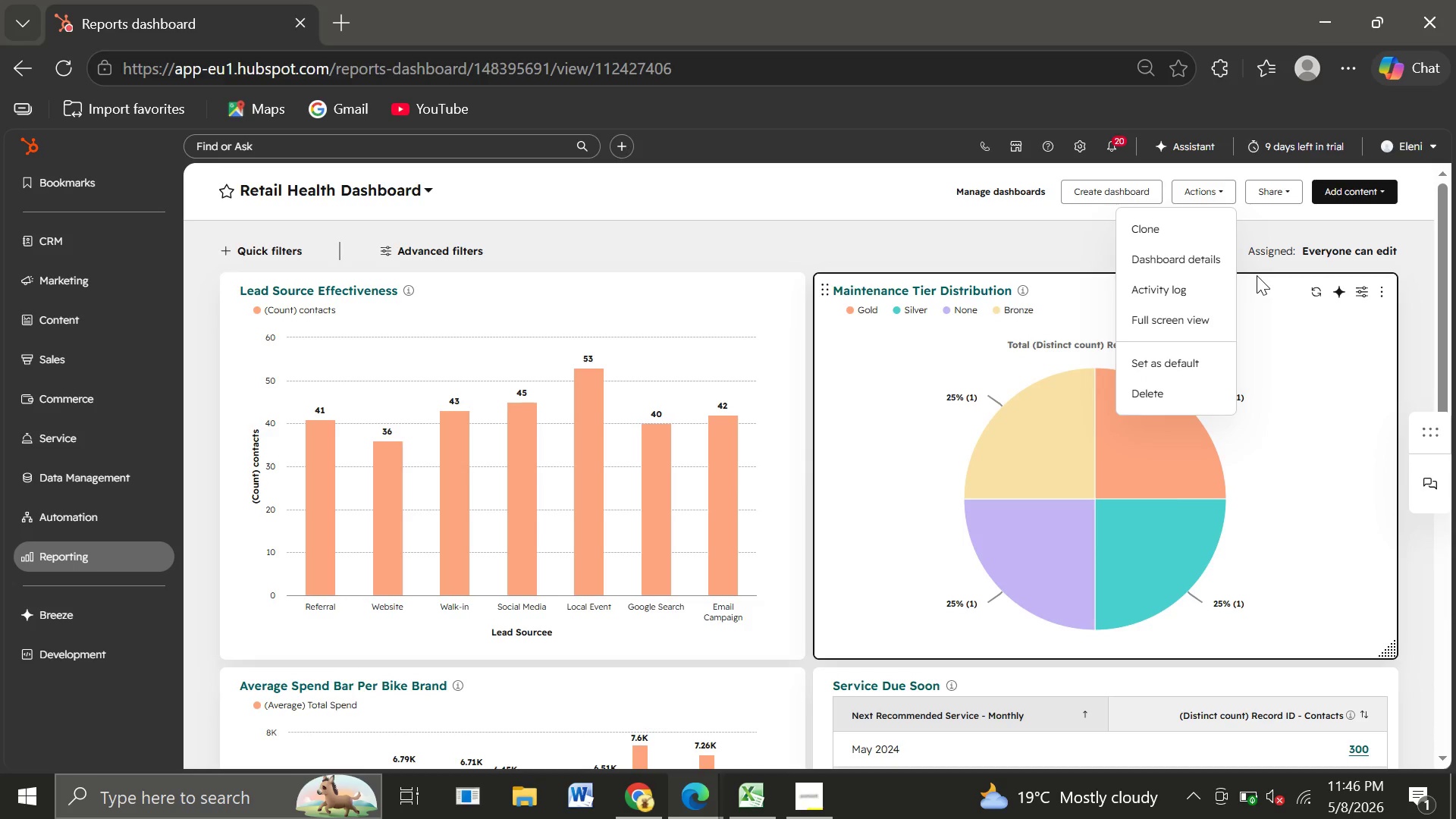 
left_click([1136, 232])
 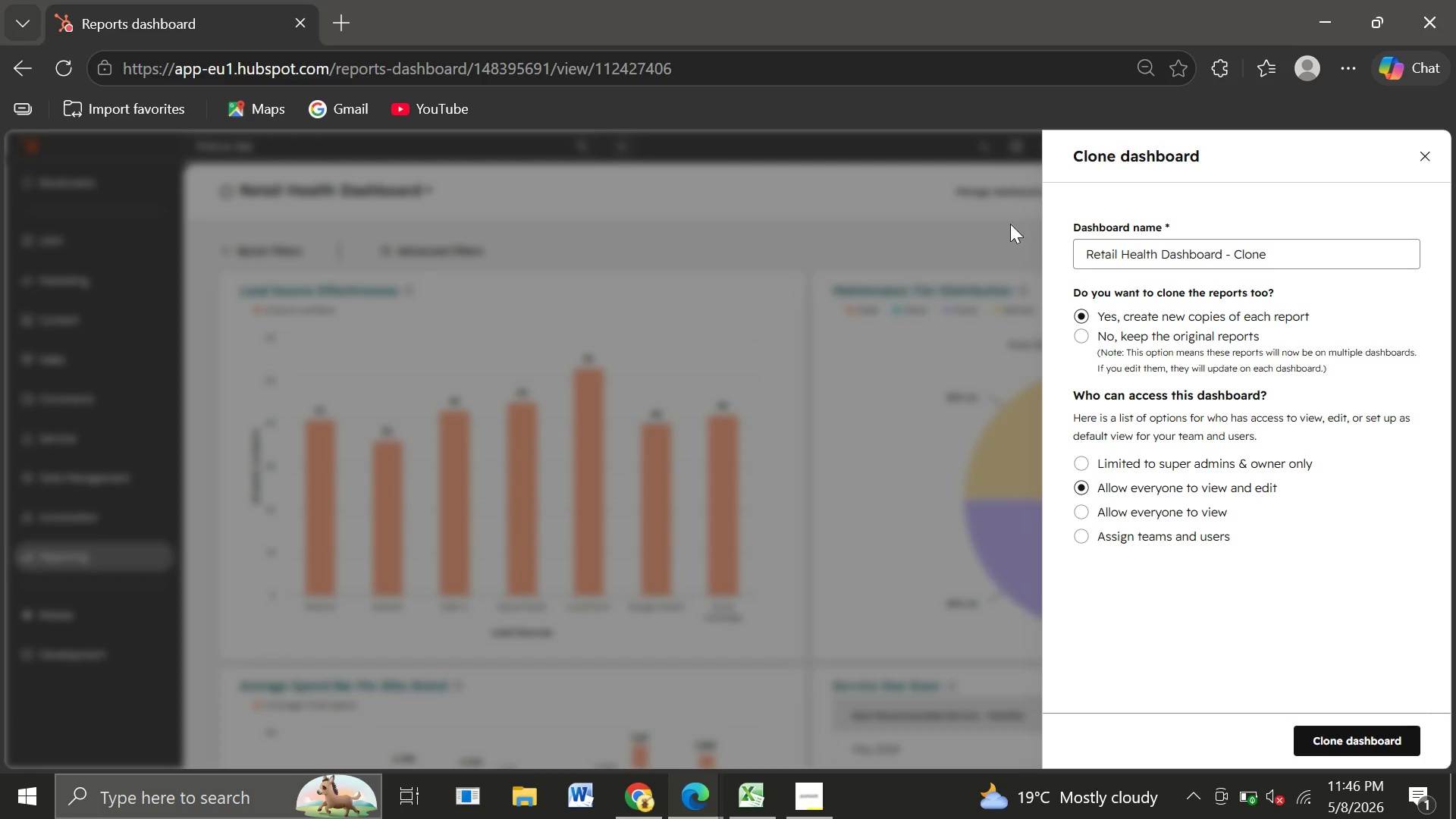 
left_click([962, 232])
 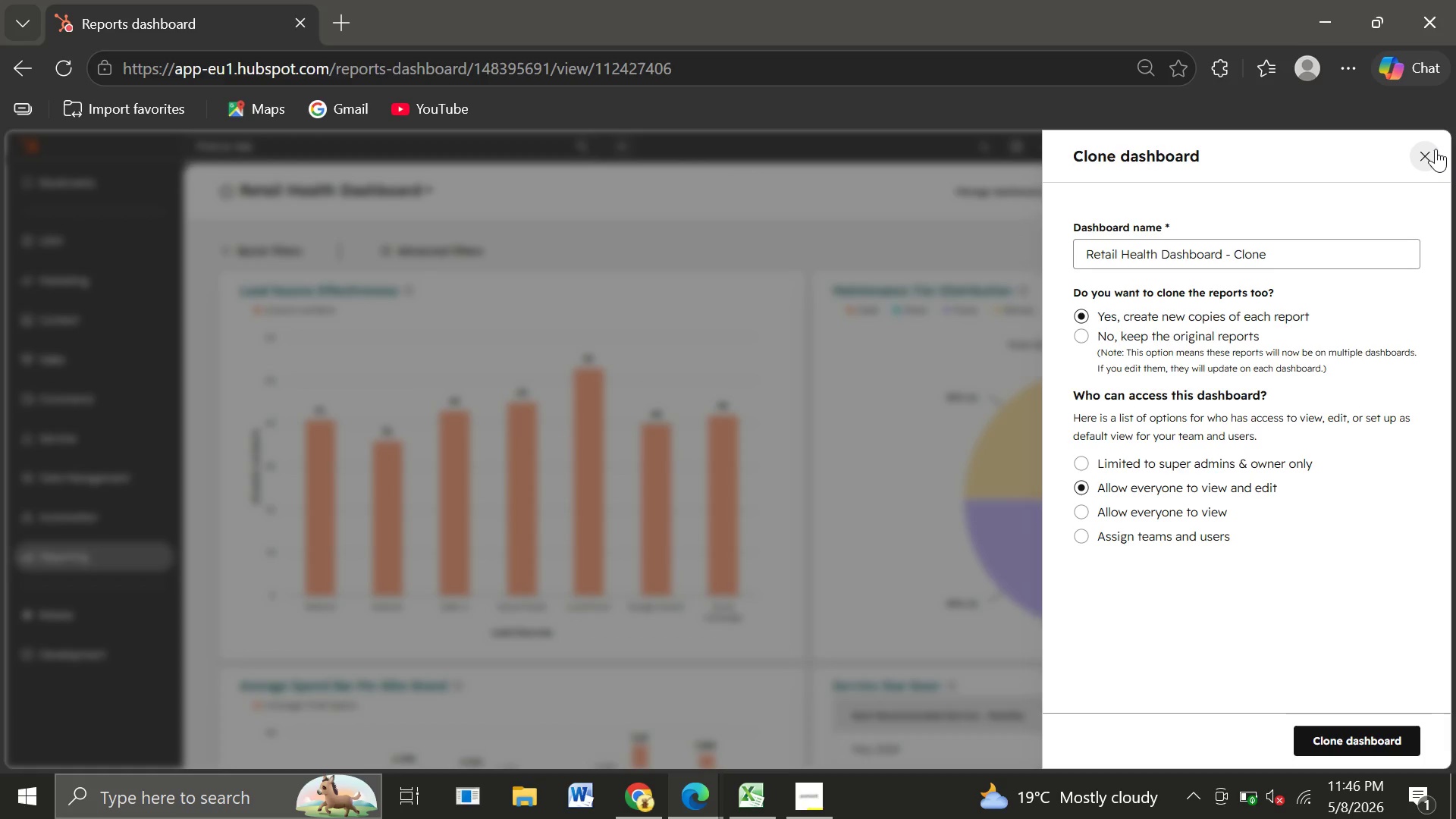 
left_click([1436, 149])
 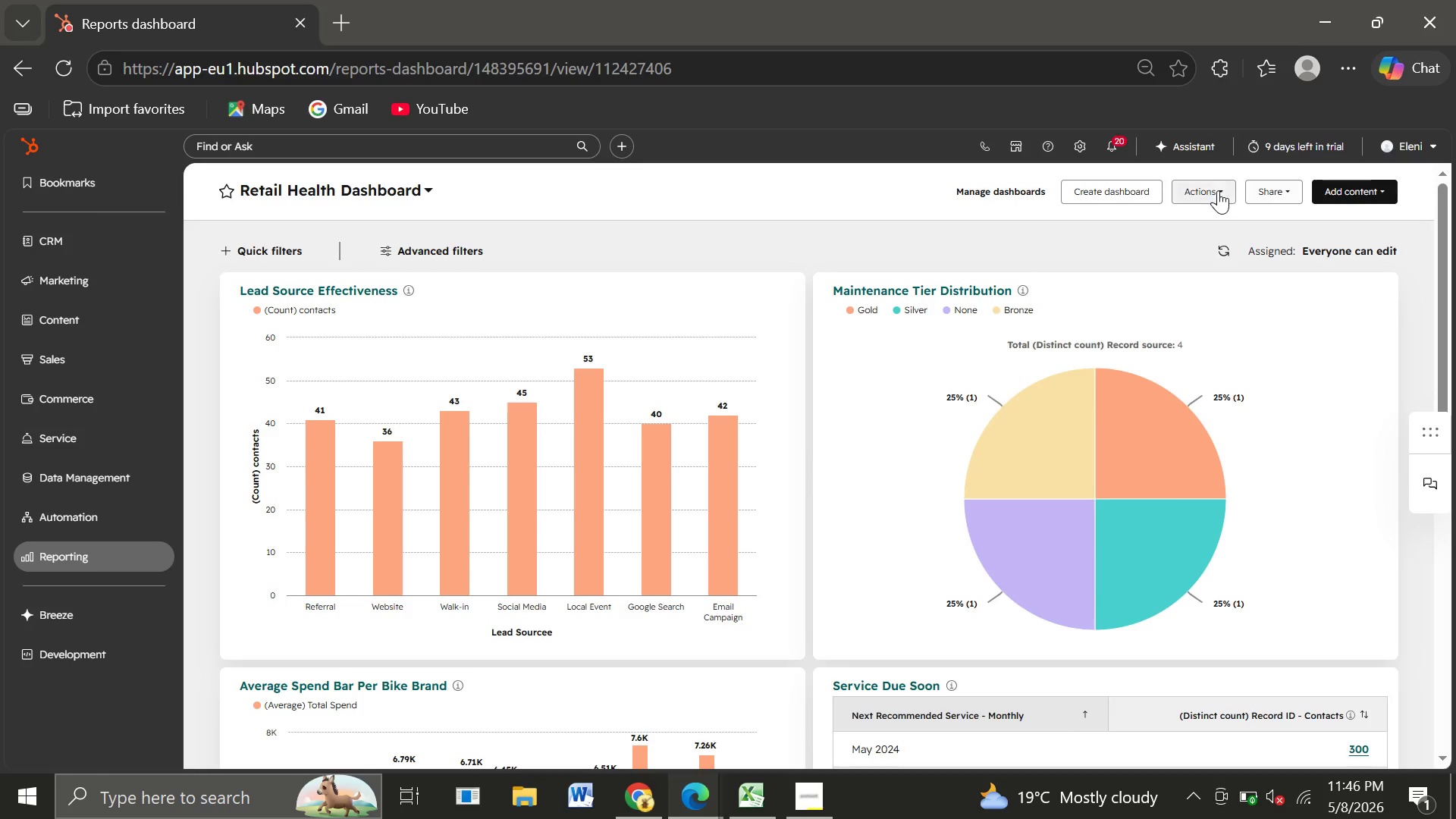 
left_click([1213, 193])
 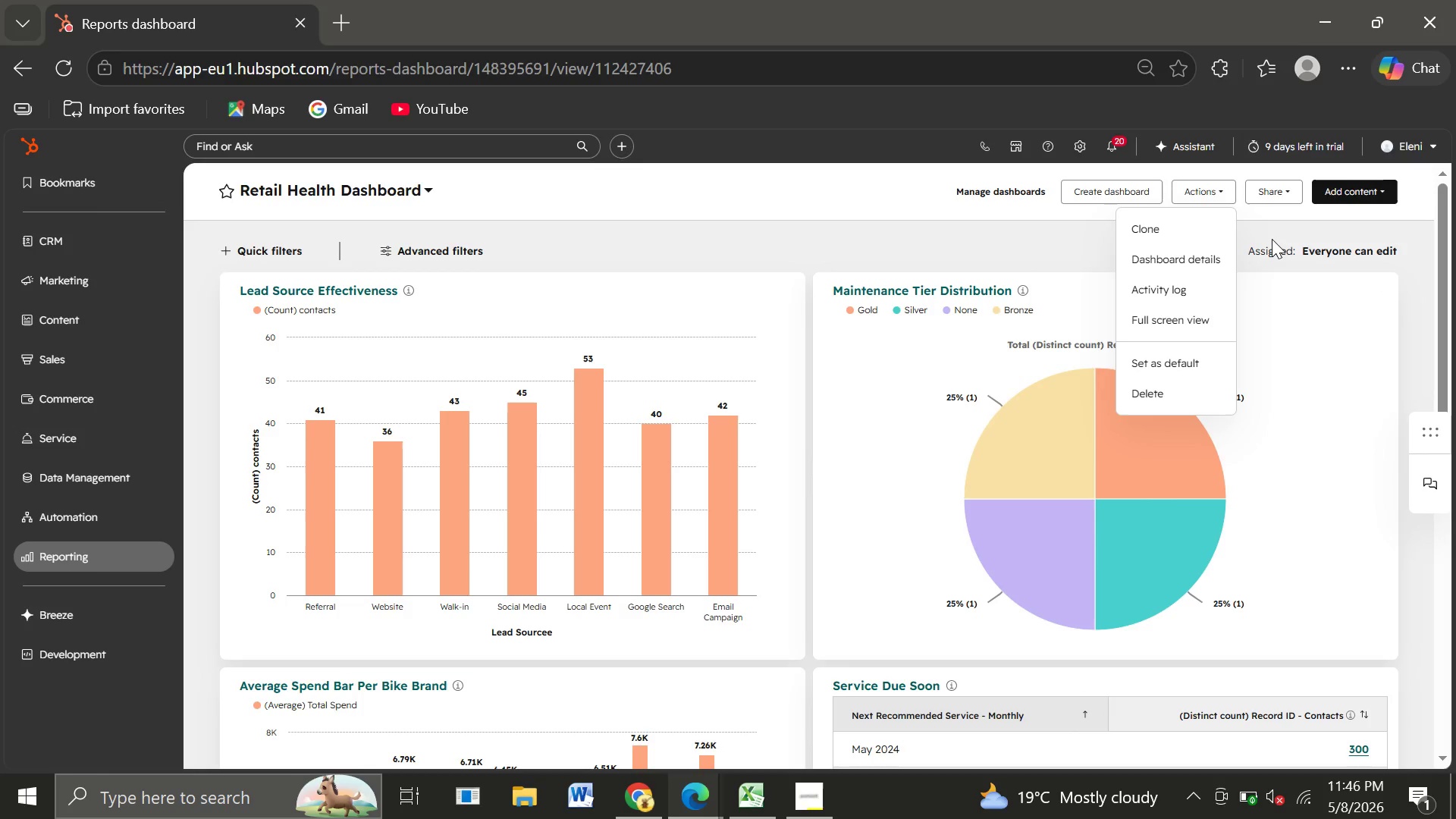 
wait(15.25)
 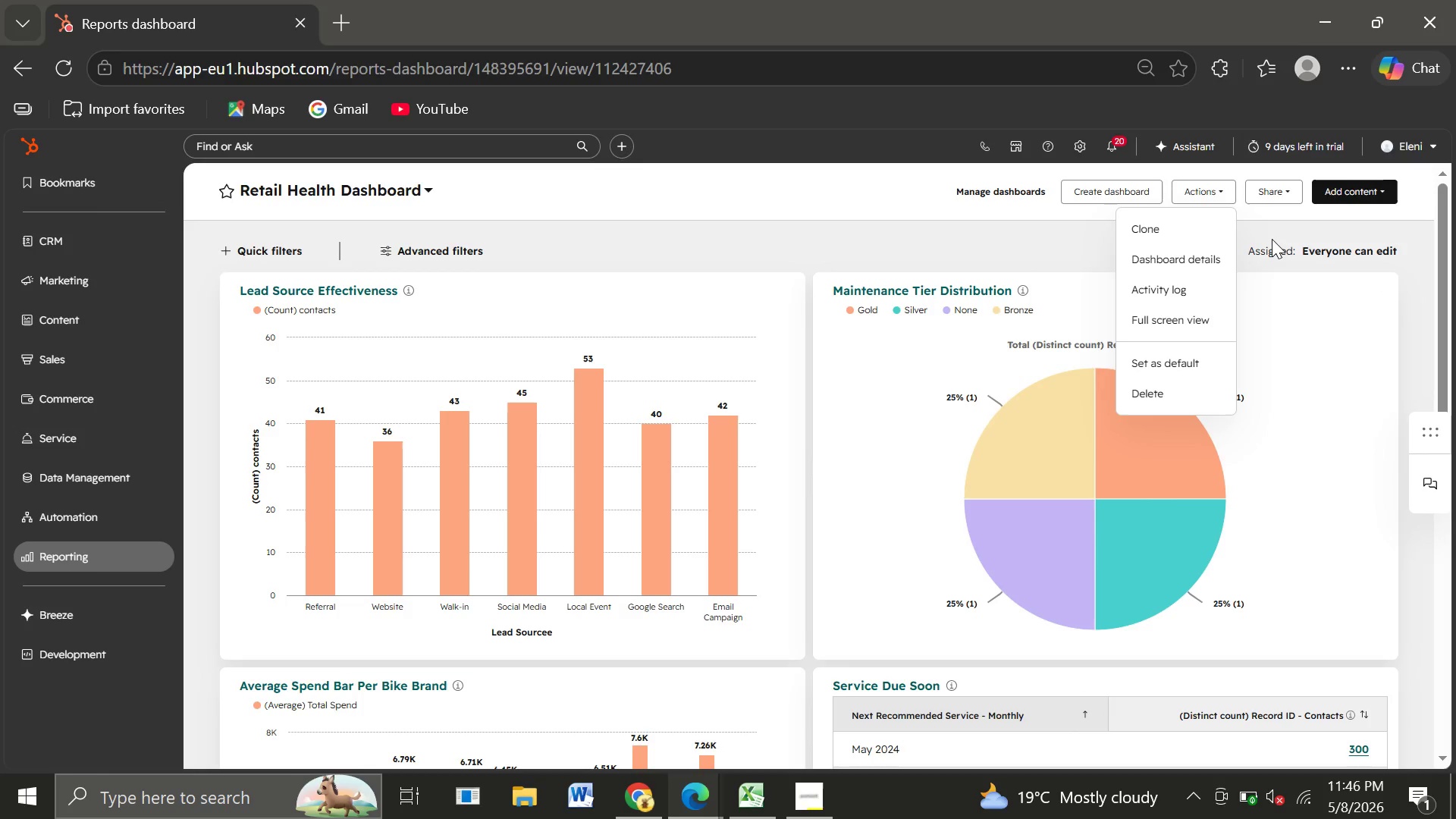 
left_click([992, 257])
 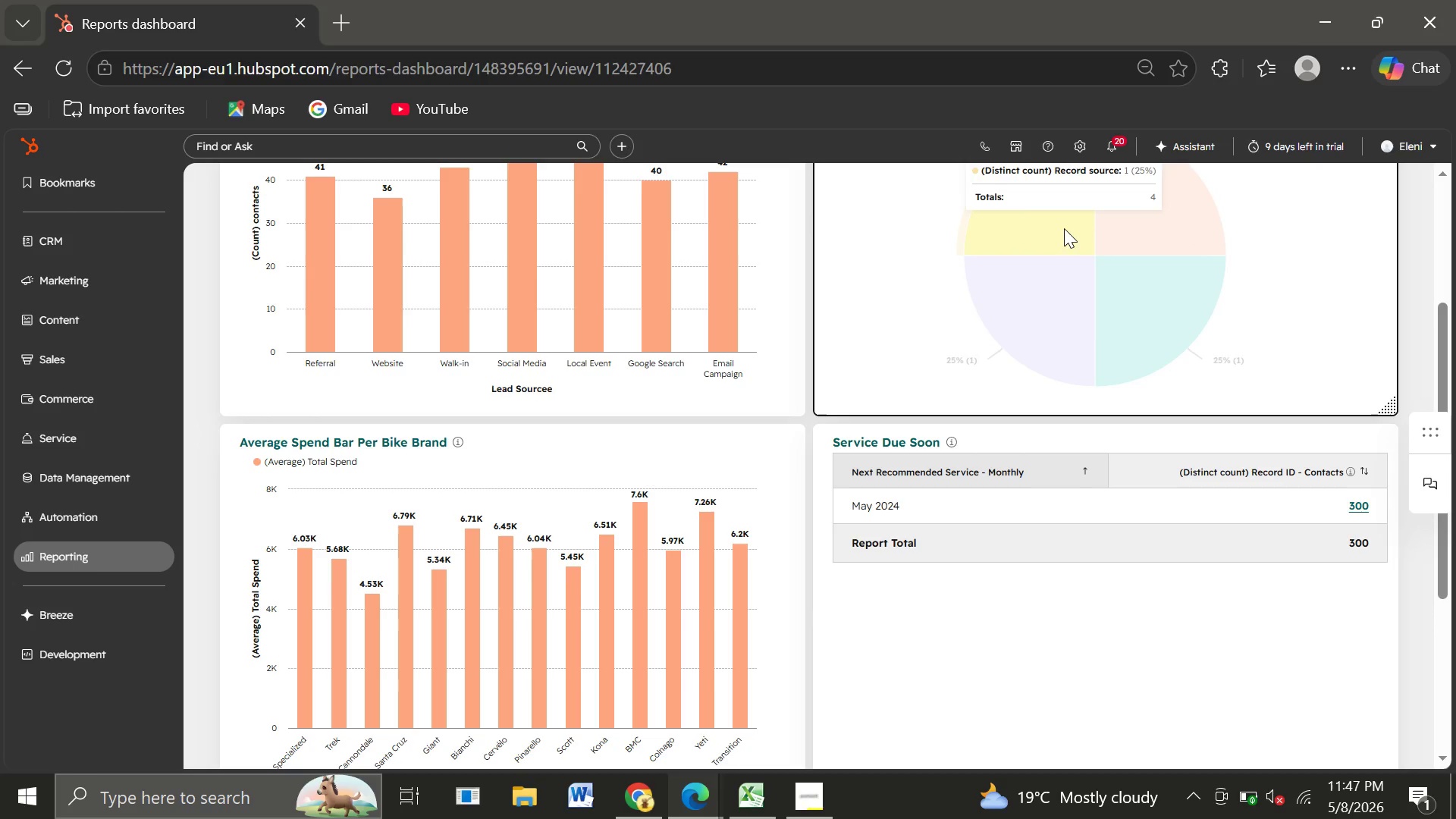 
wait(19.97)
 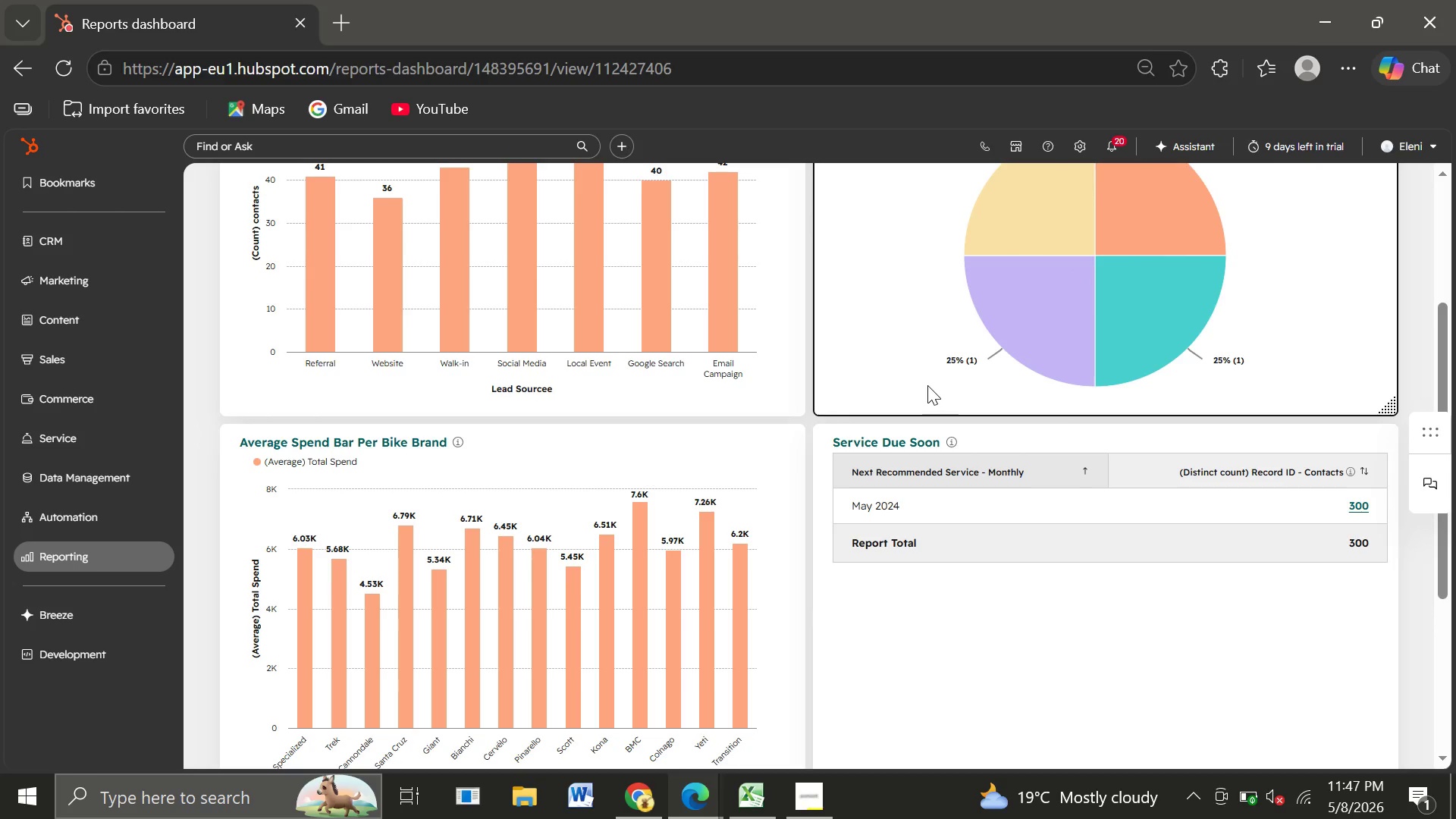 
key(Control+Minus)
 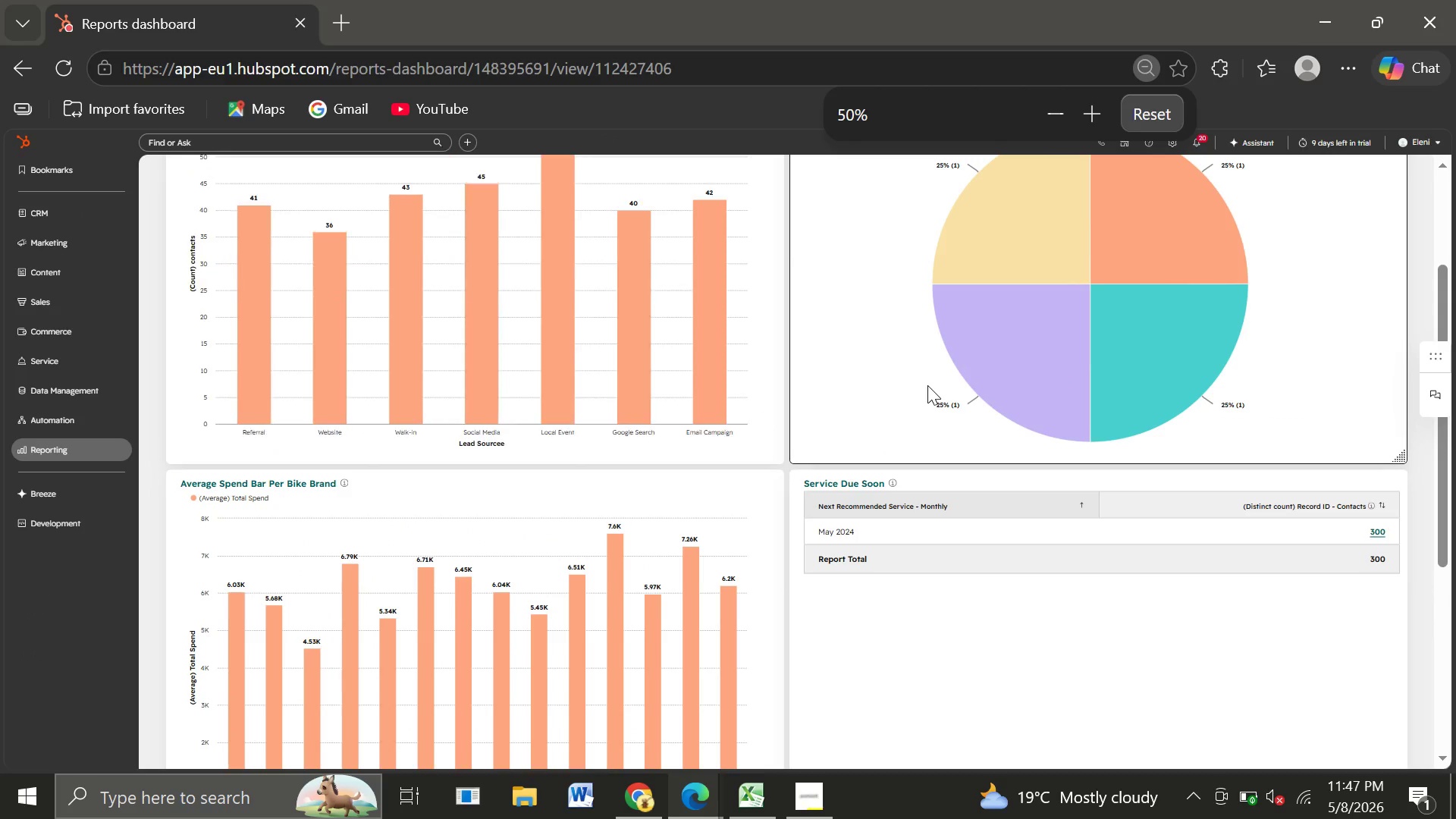 
key(Control+Minus)
 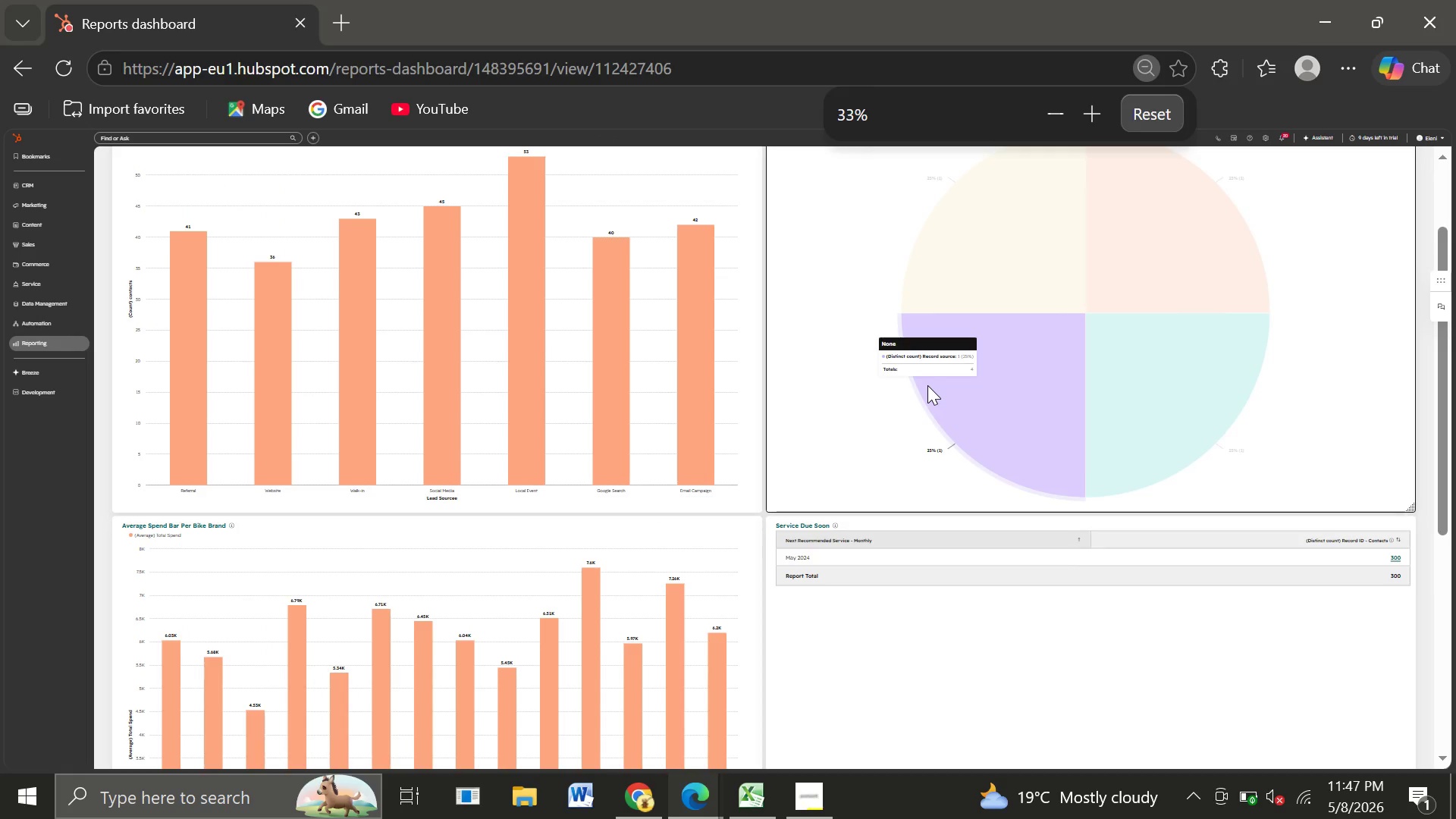 
key(Control+Equal)
 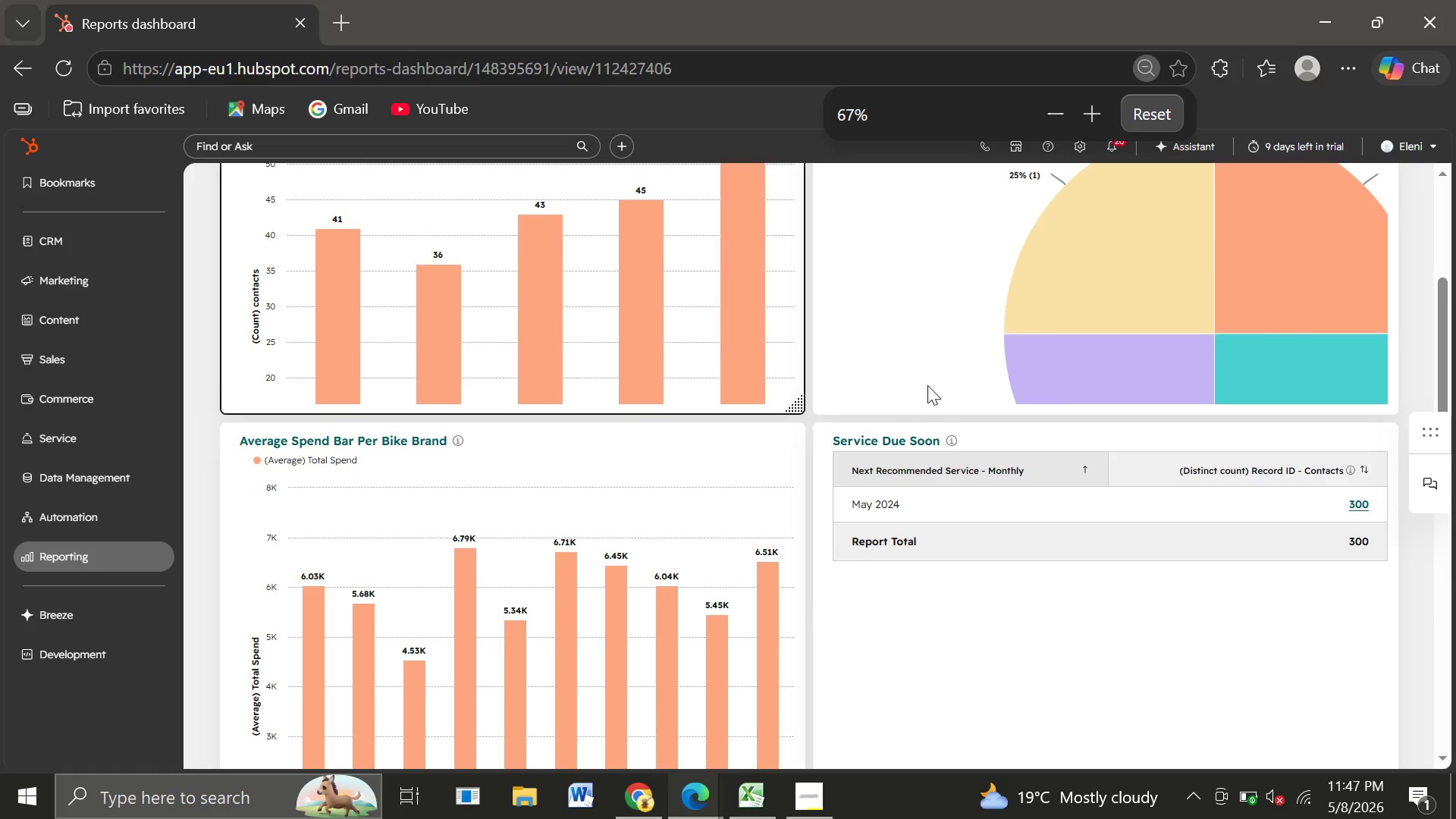 
key(Control+Equal)
 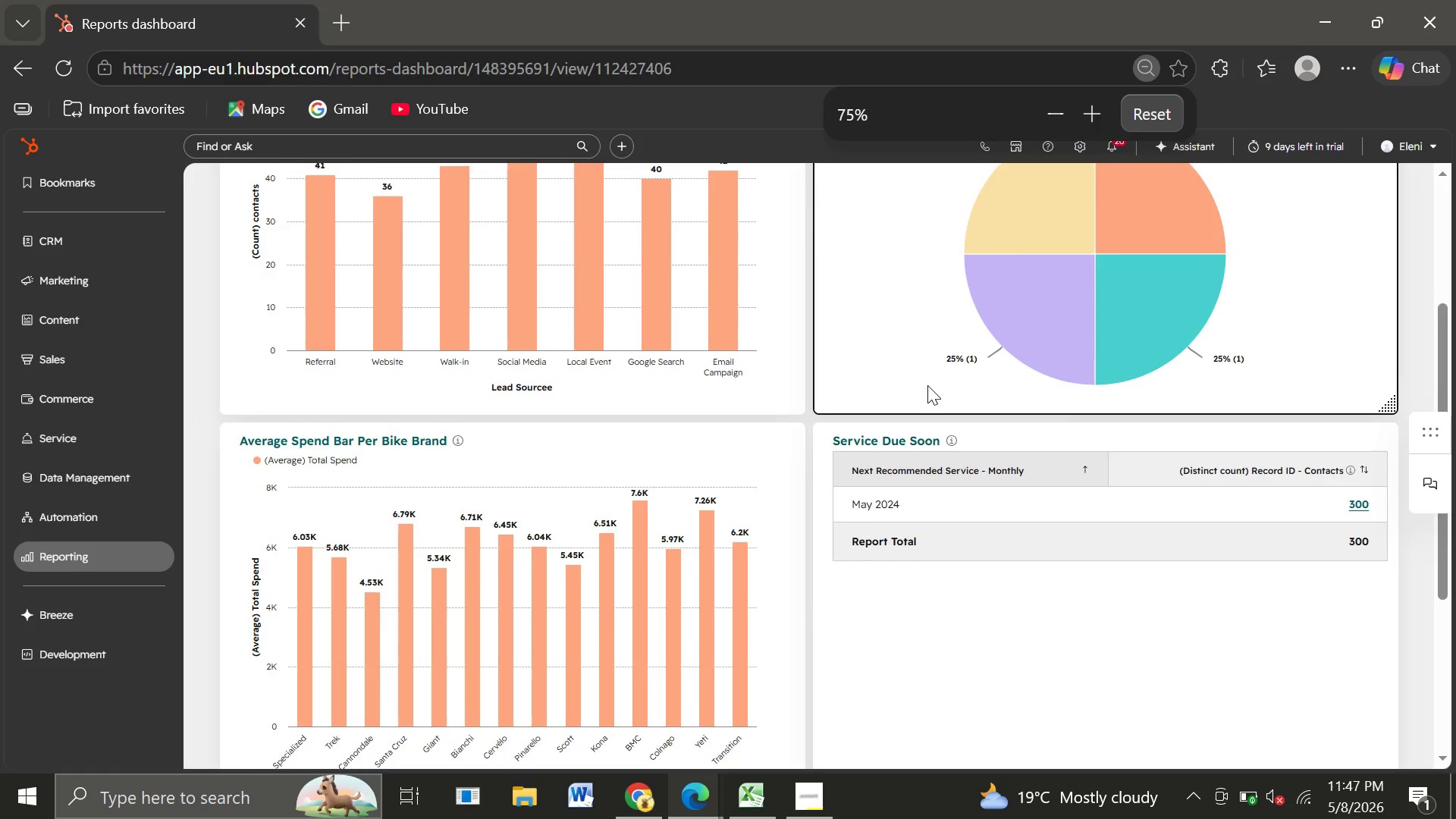 
key(Control+Equal)
 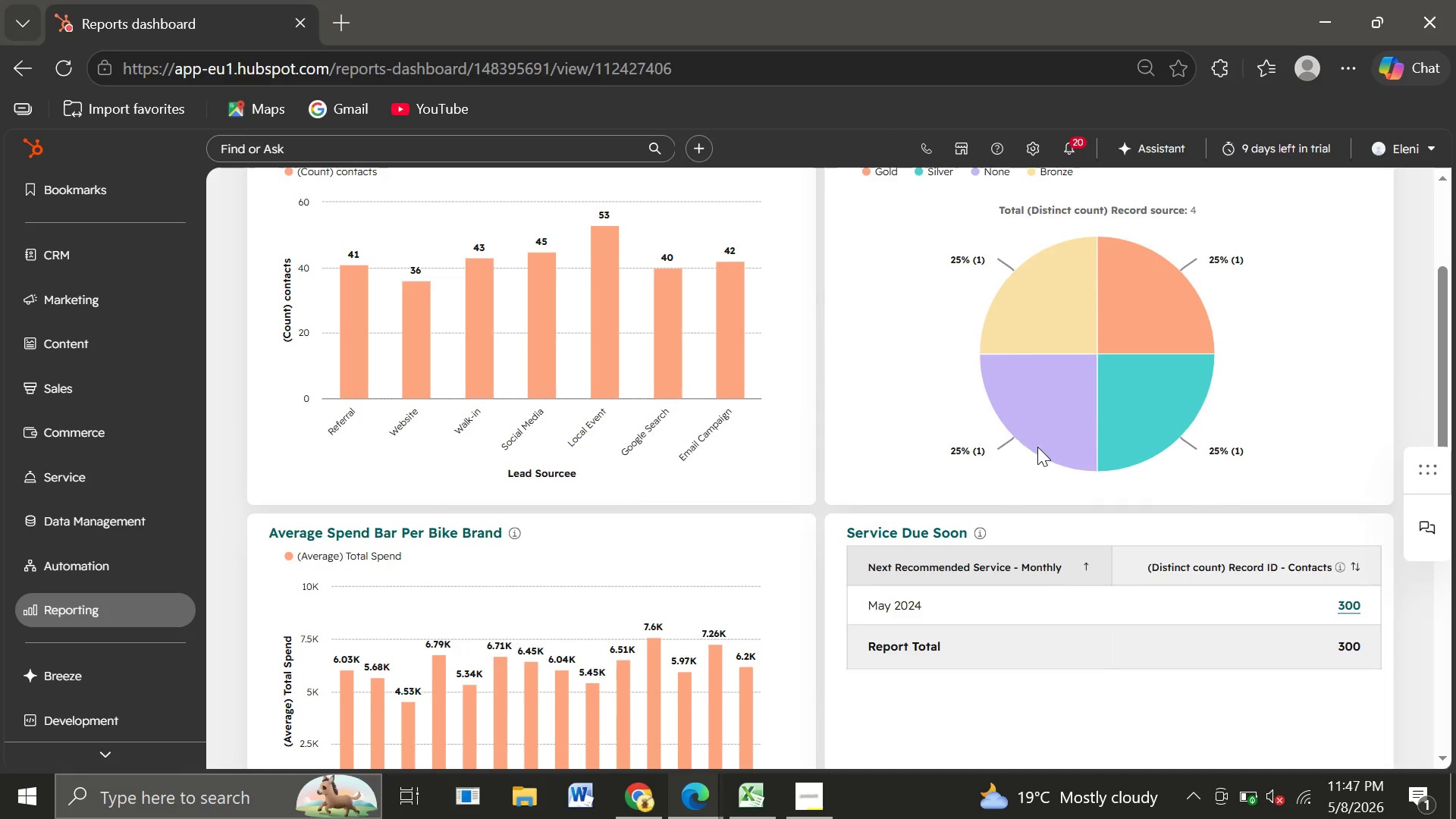 
wait(6.31)
 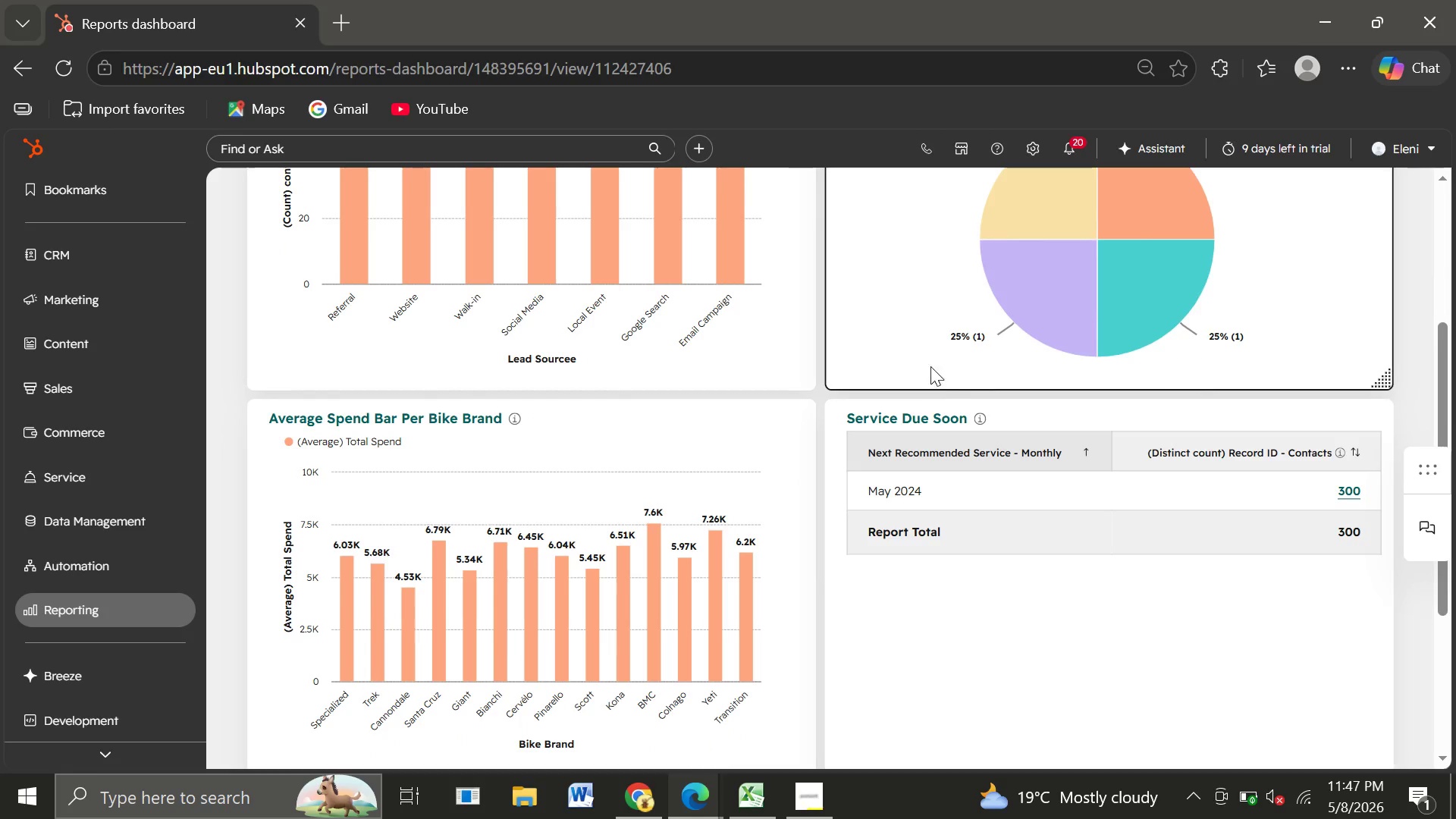 
key(Control+Equal)
 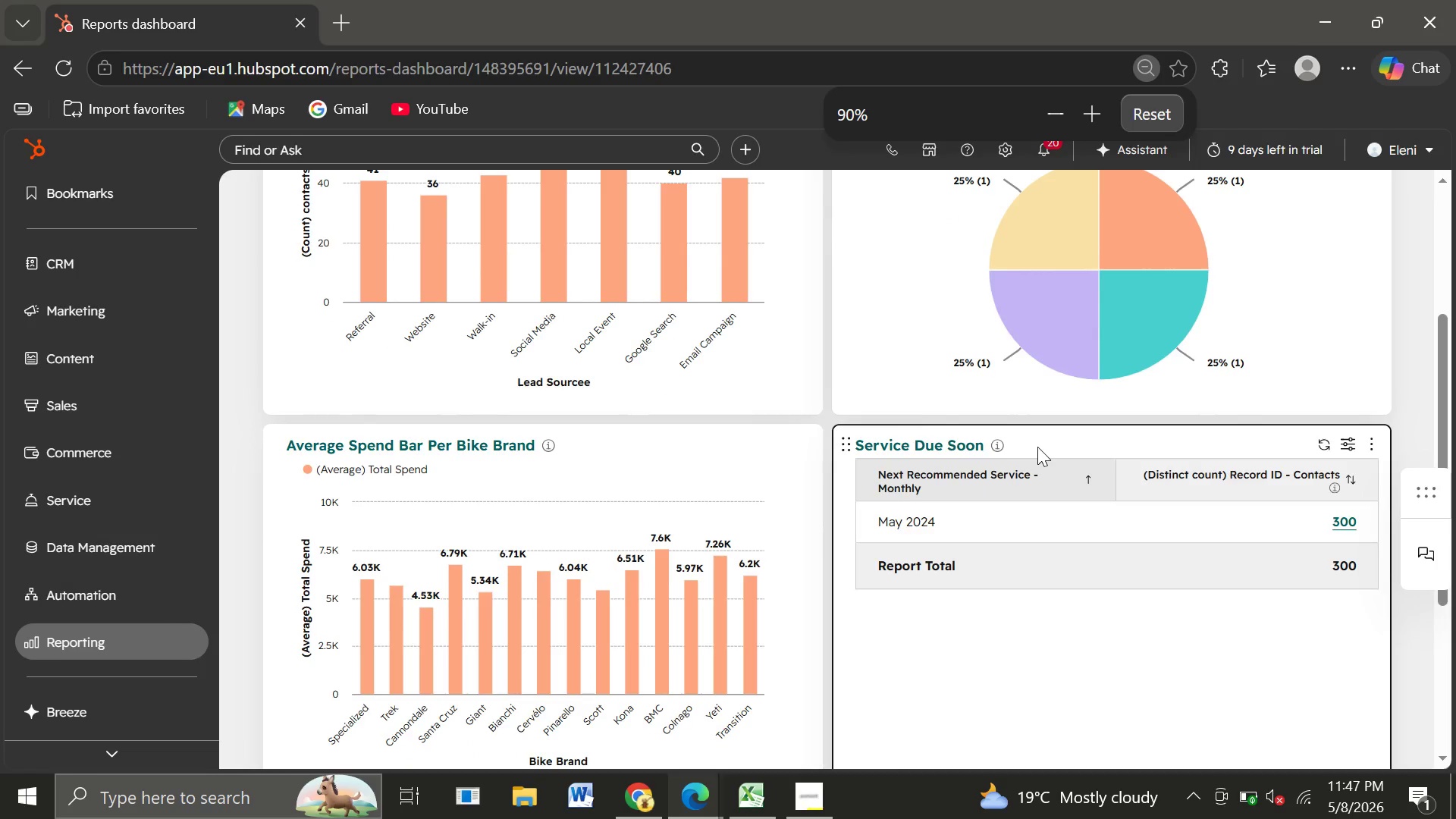 
key(Control+Equal)
 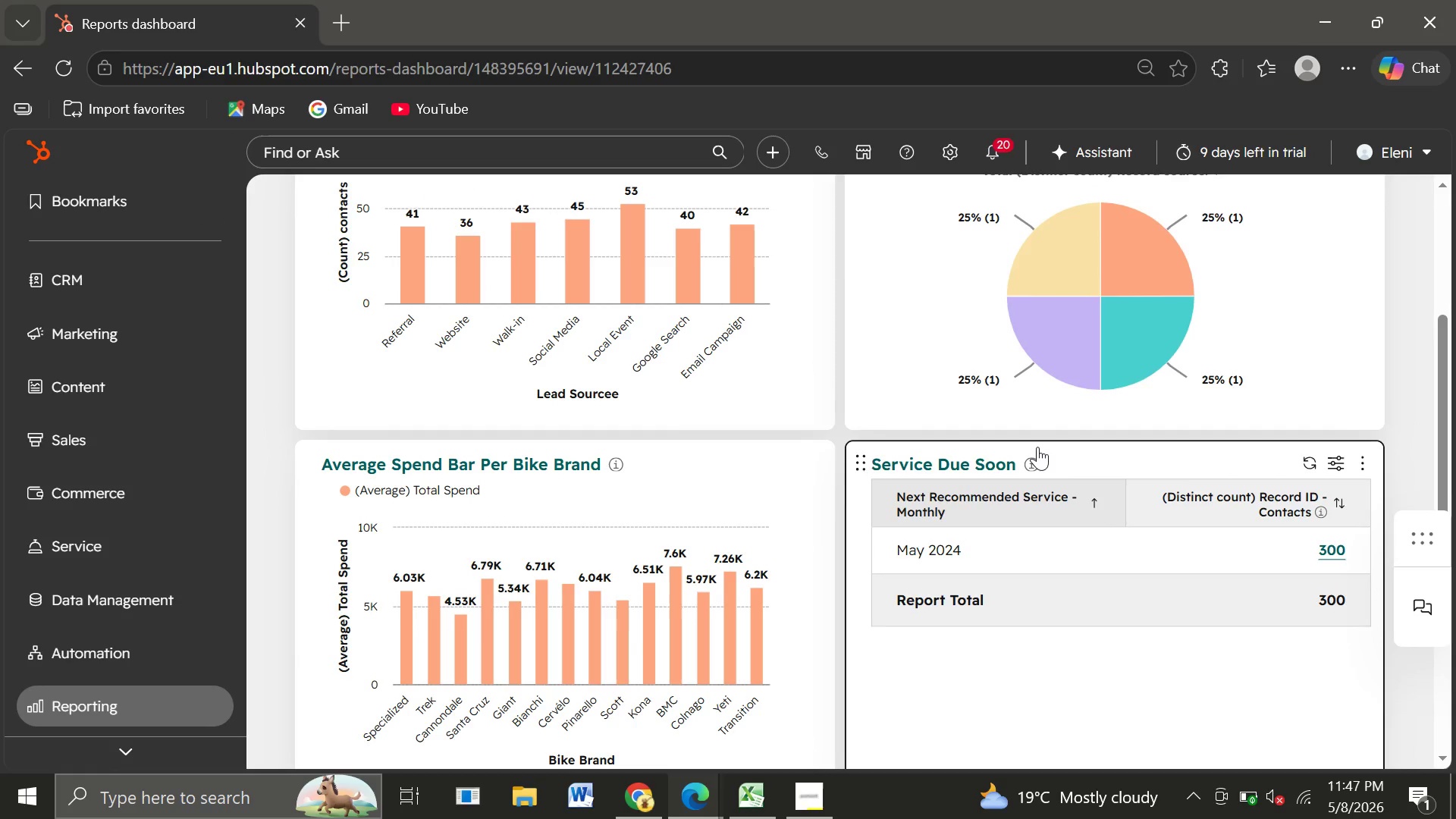 
wait(5.27)
 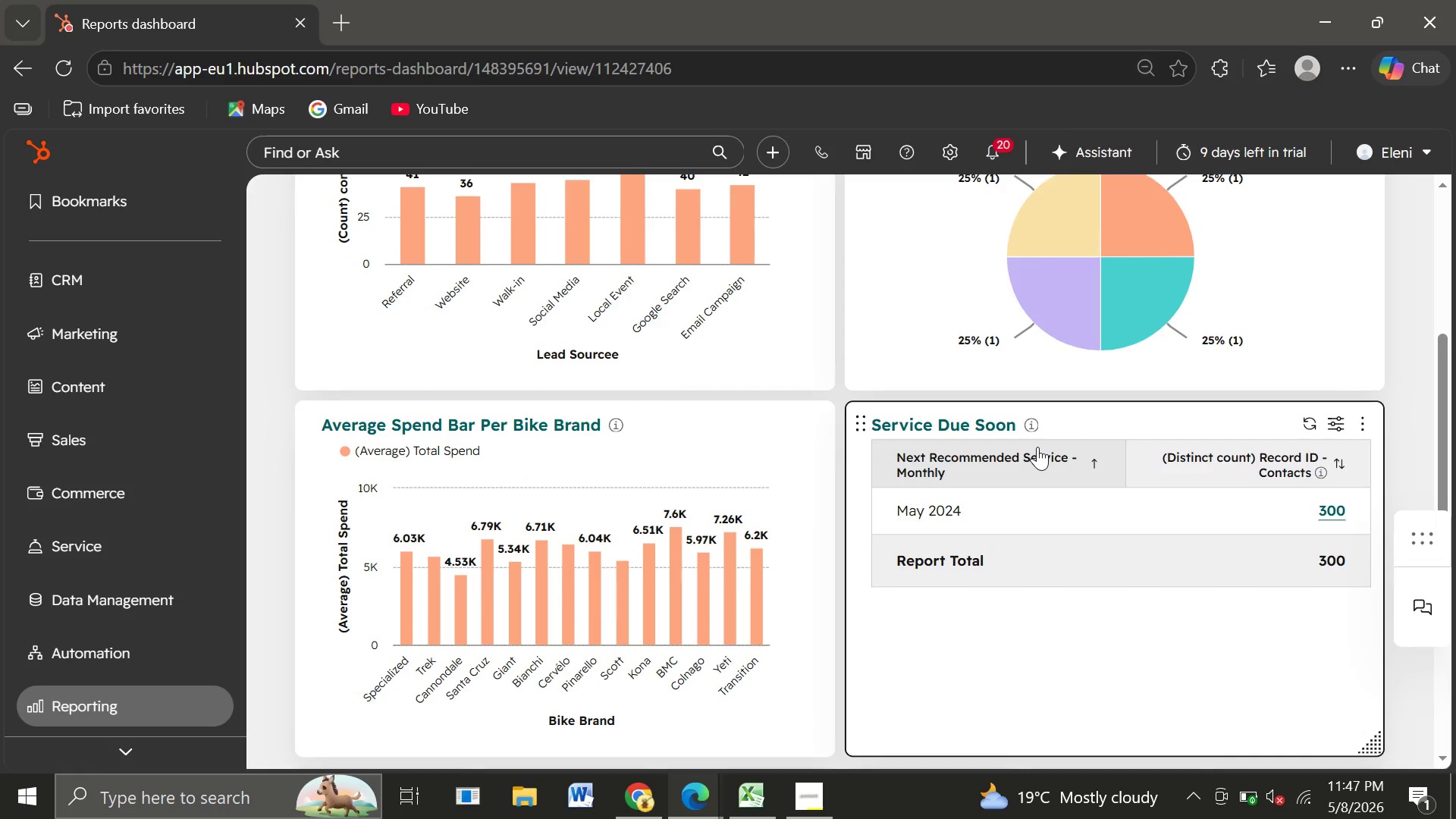 
key(Control+Minus)
 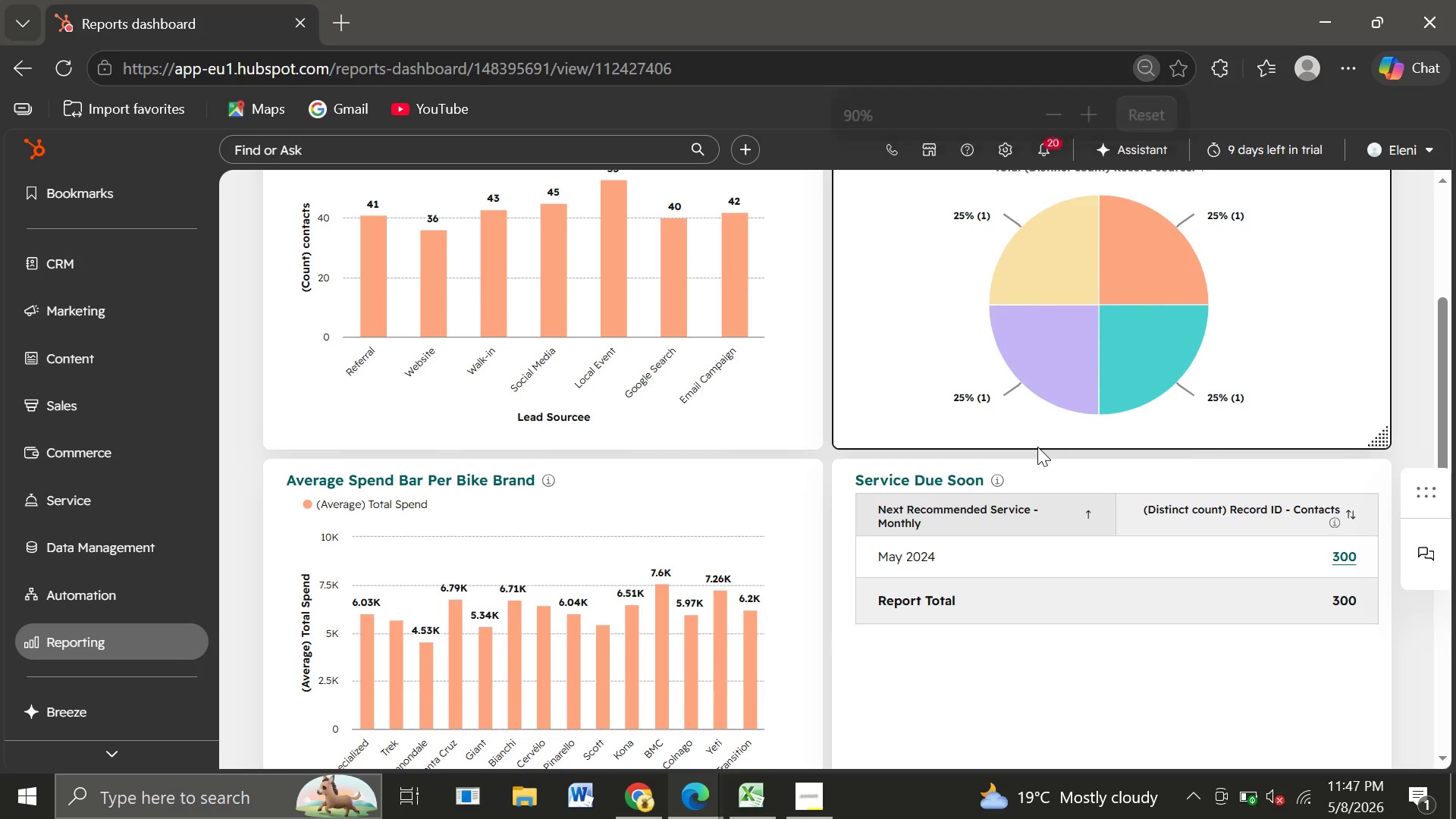 
key(Control+Equal)
 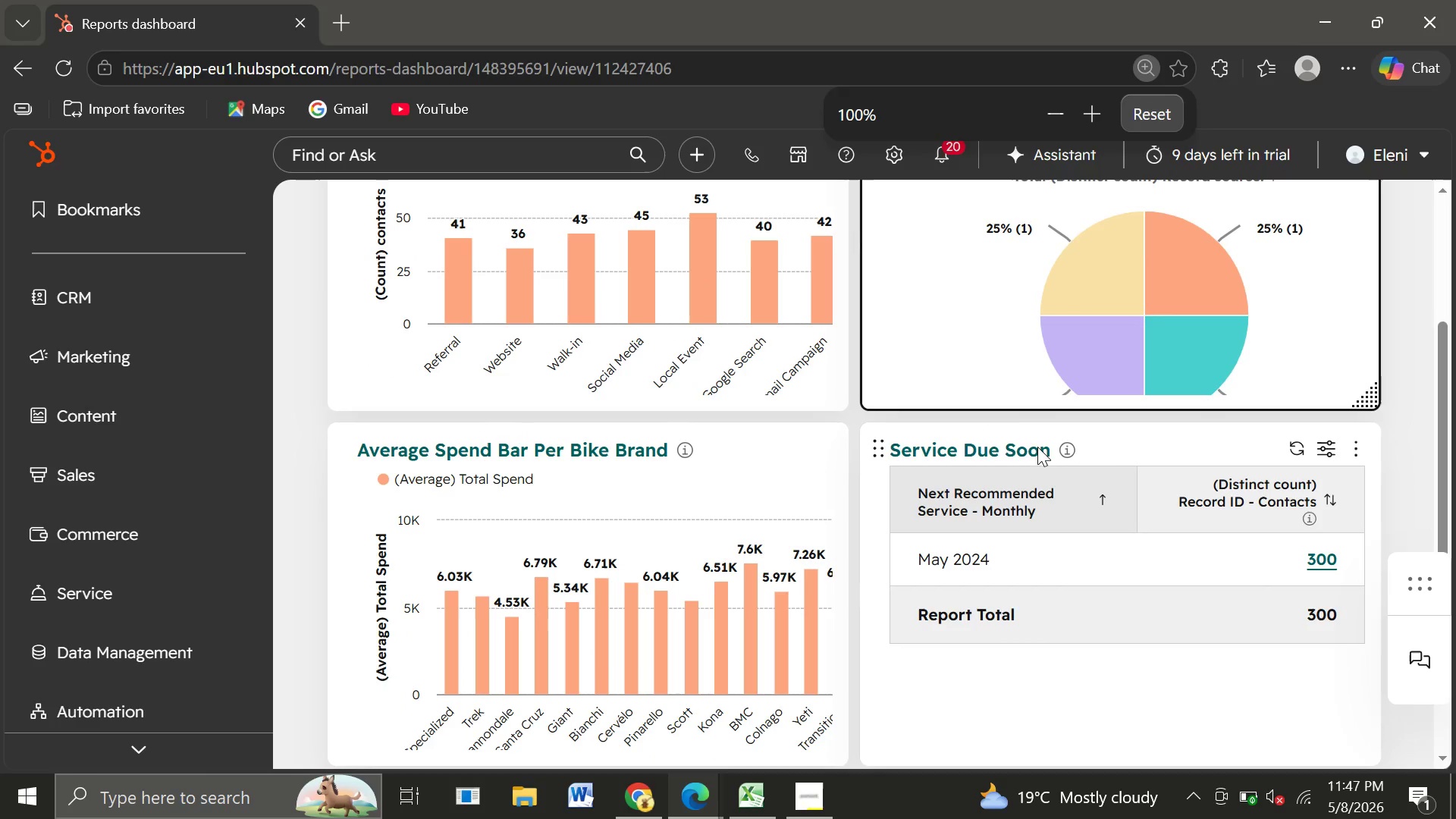 
key(Control+Equal)
 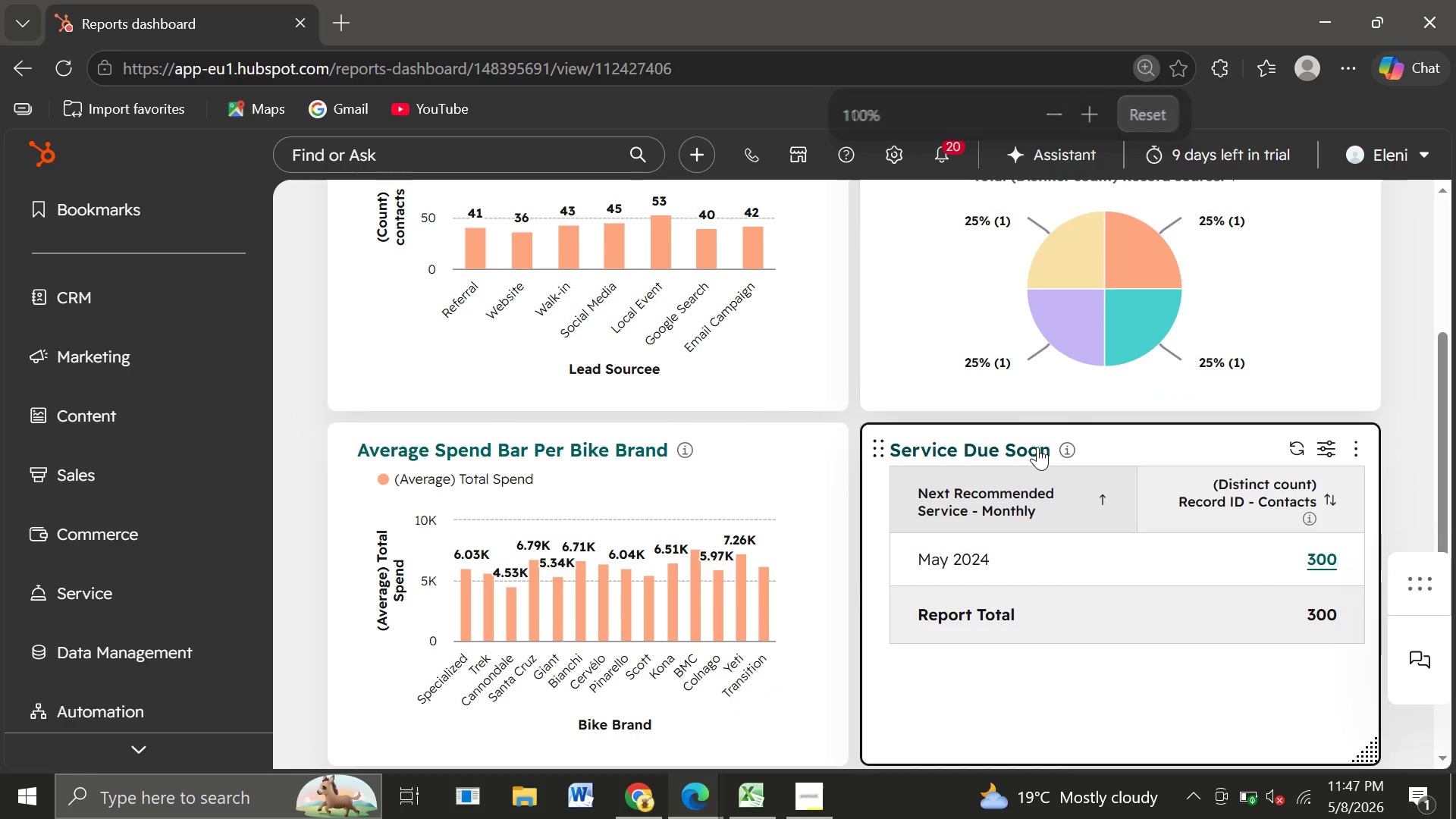 
key(Control+Equal)
 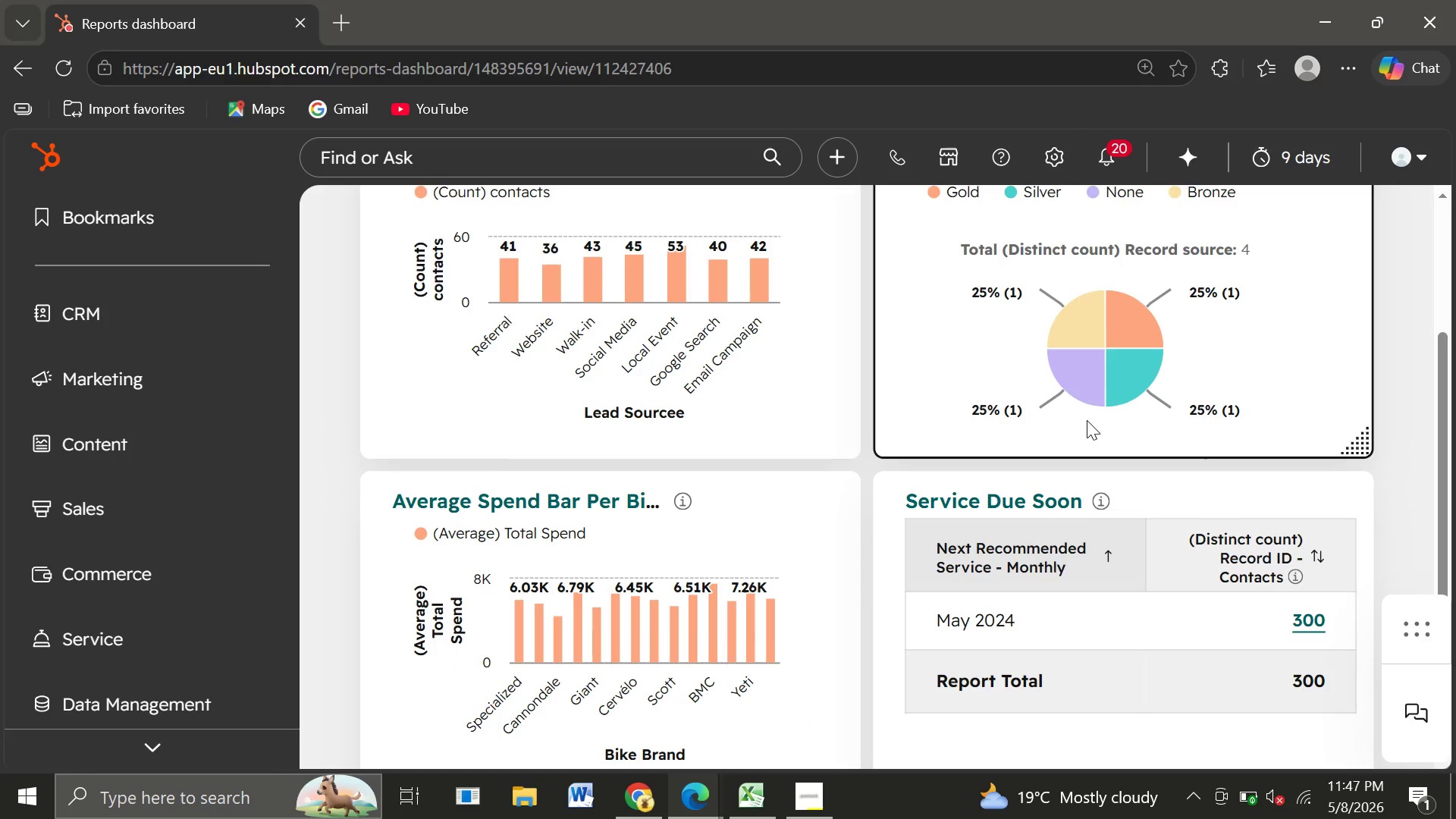 
wait(13.2)
 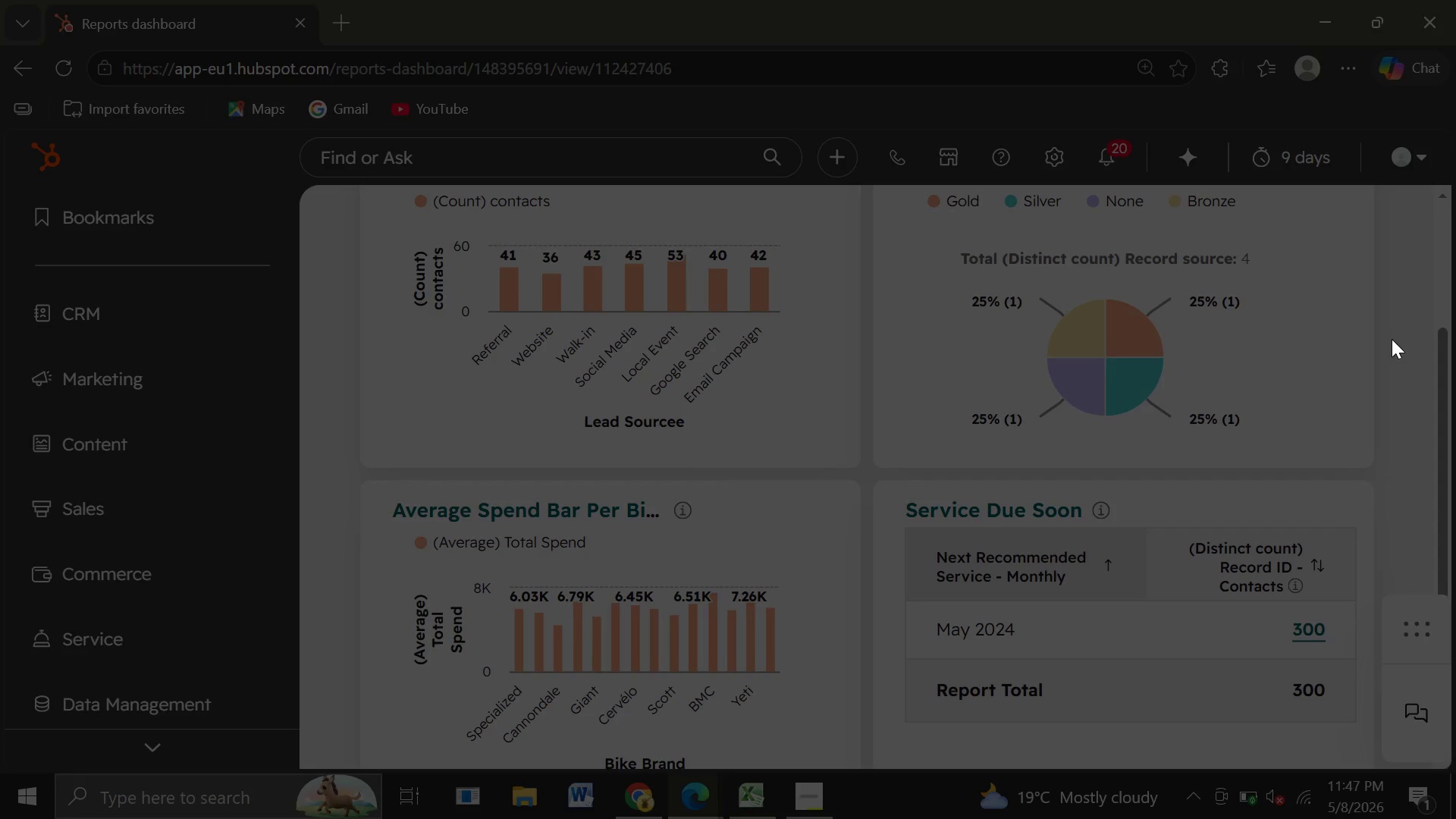 
key(Meta+PrintScreen)
 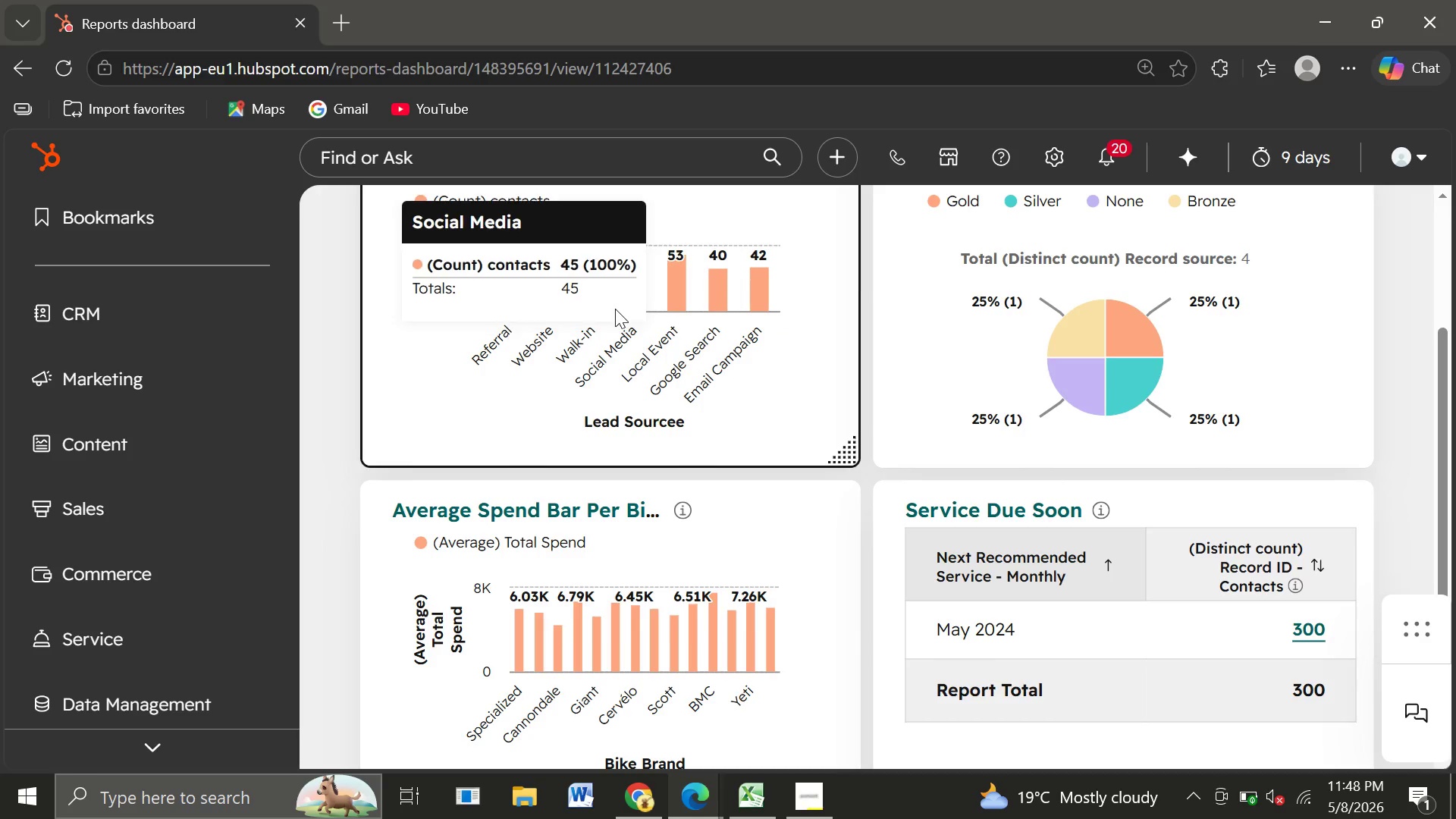 
wait(21.28)
 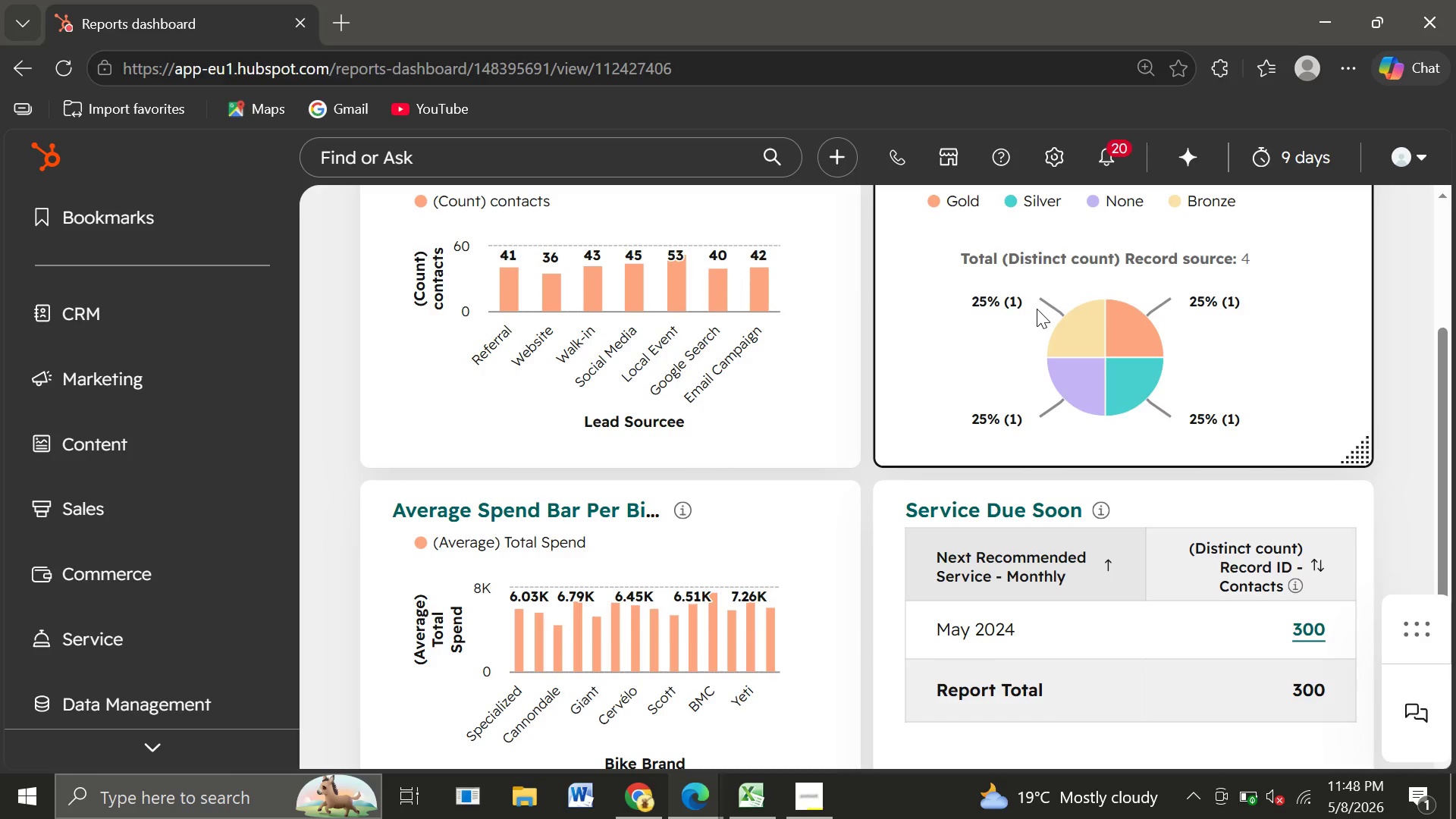 
key(Control+Minus)
 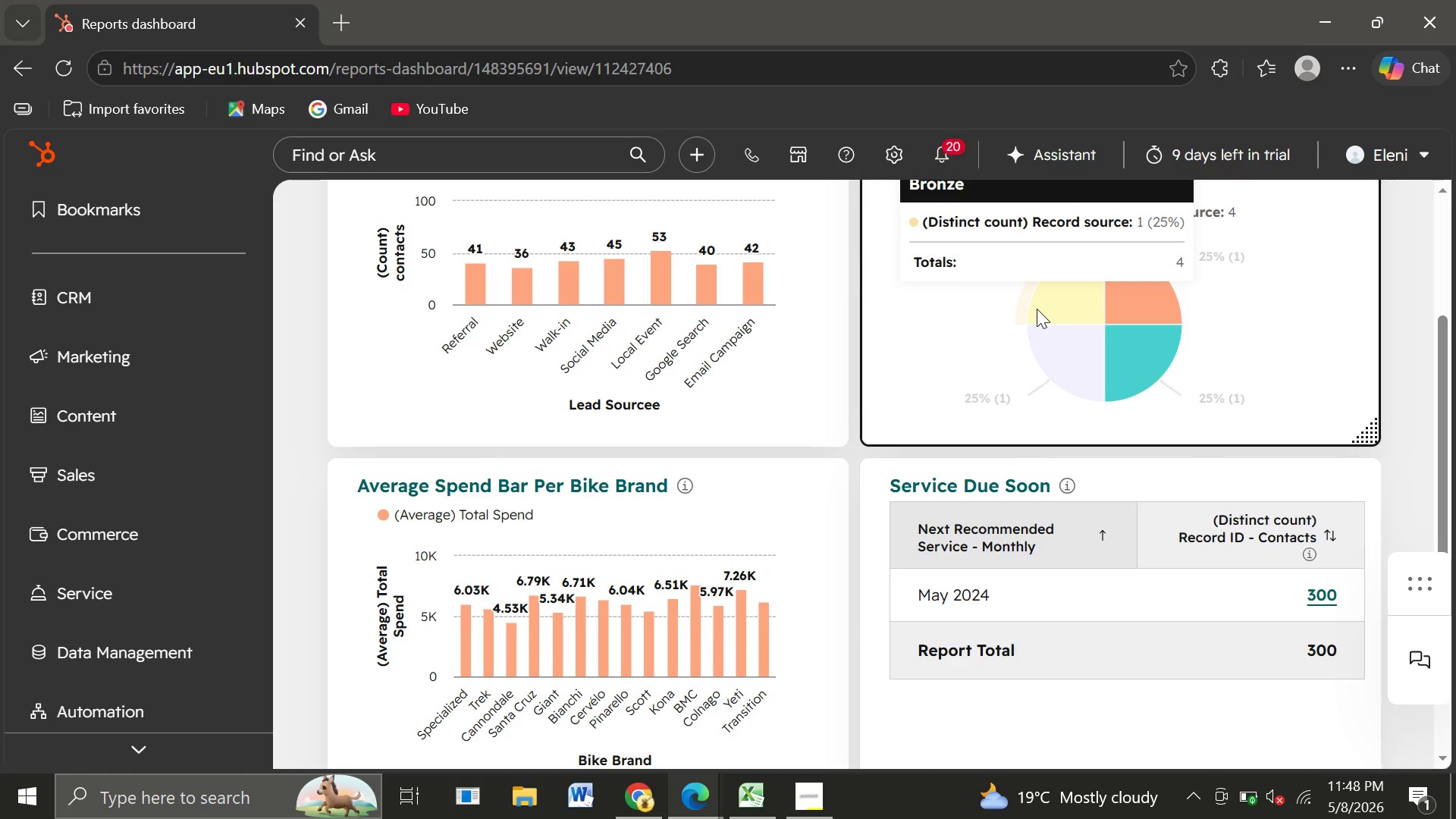 
wait(6.41)
 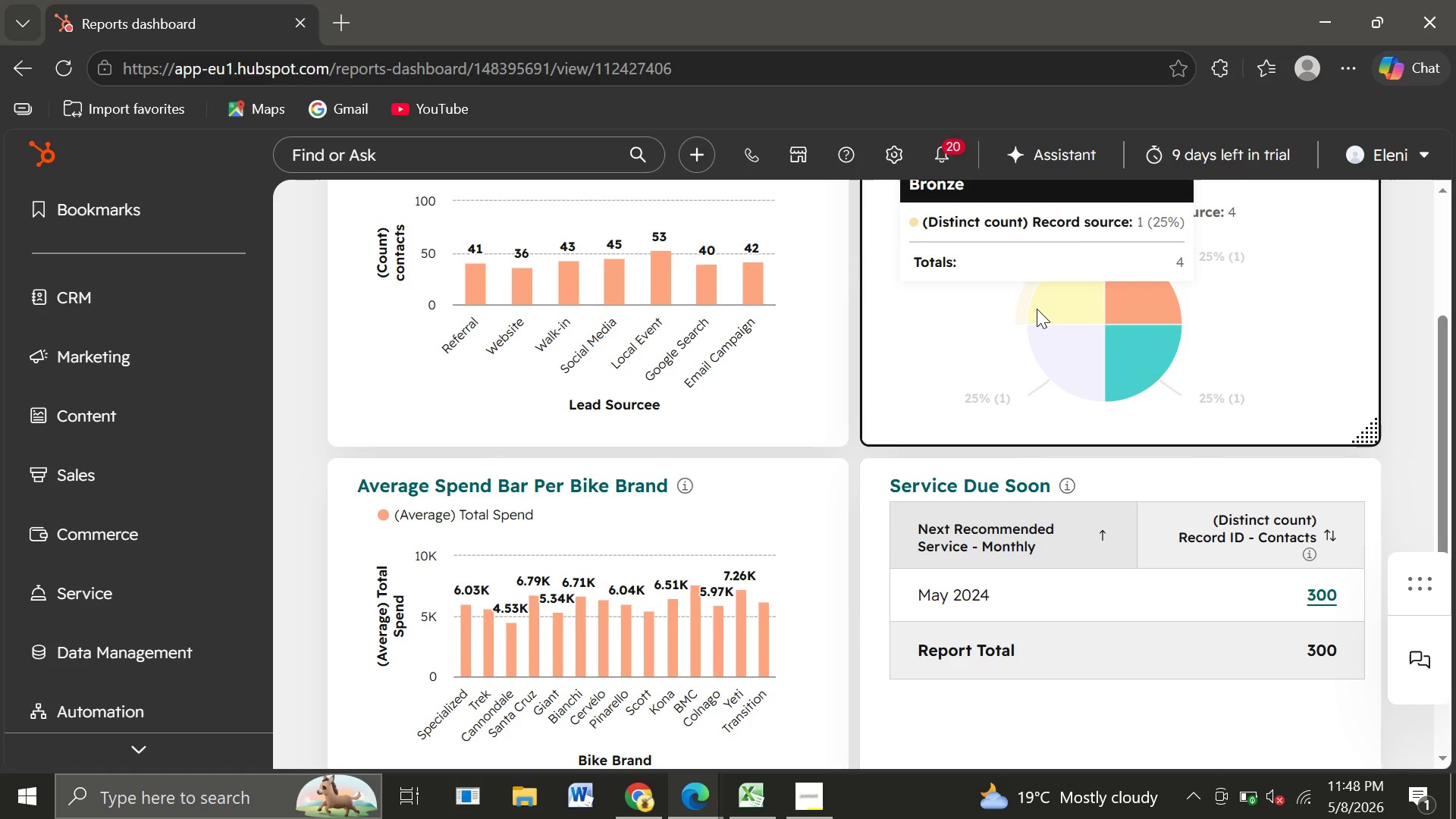 
key(Control+Equal)
 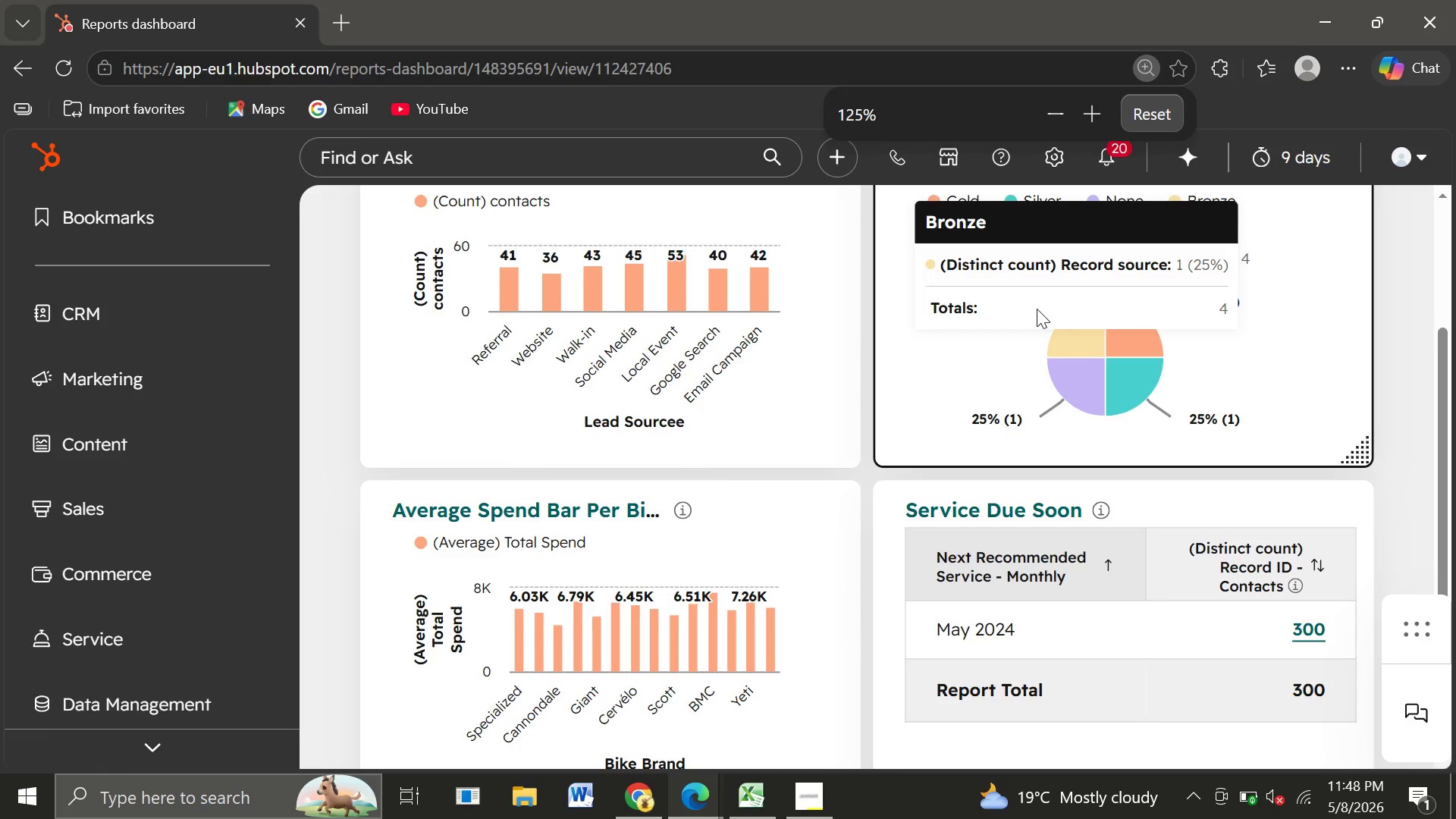 
key(Control+Equal)
 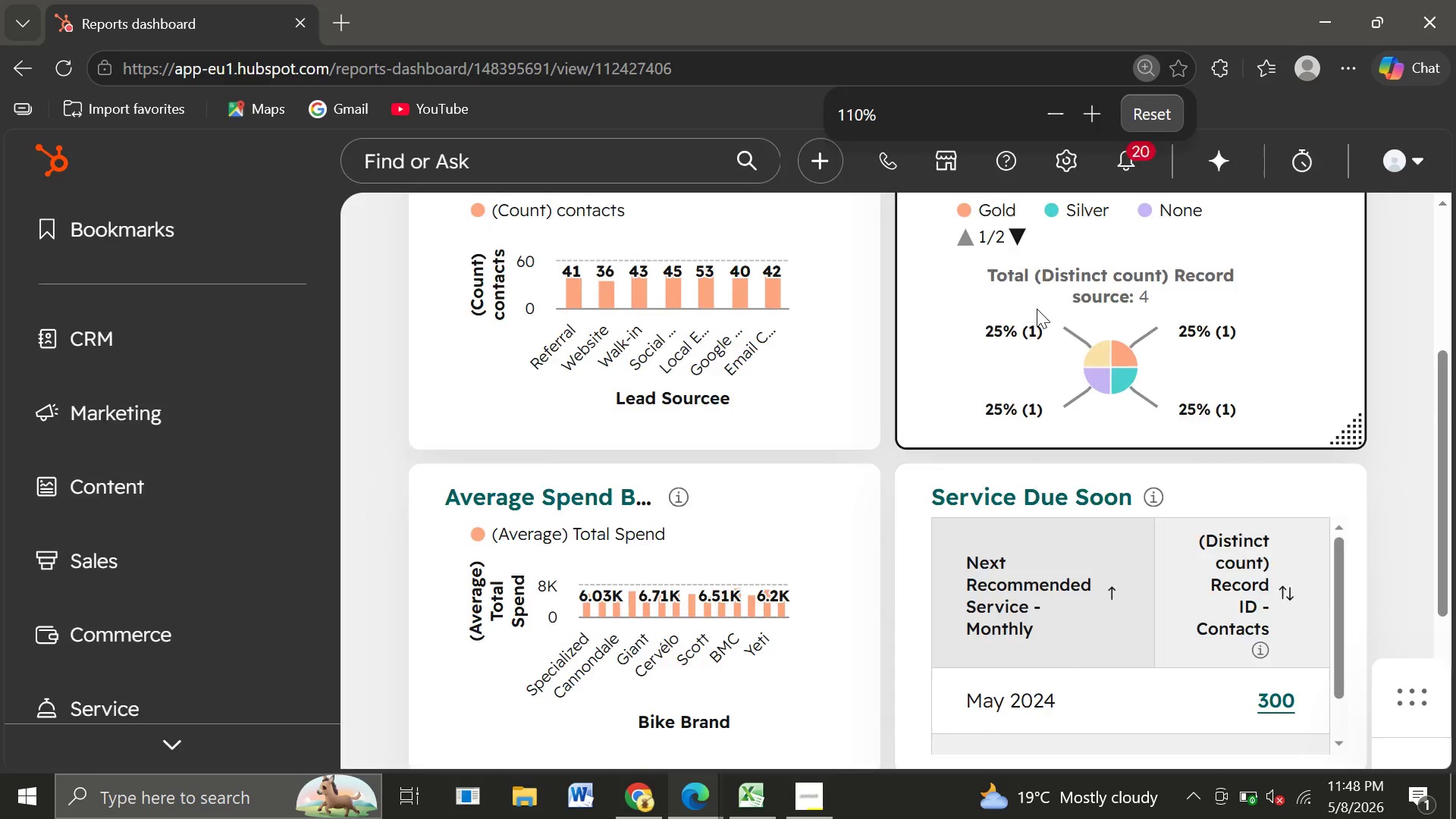 
key(Control+Minus)
 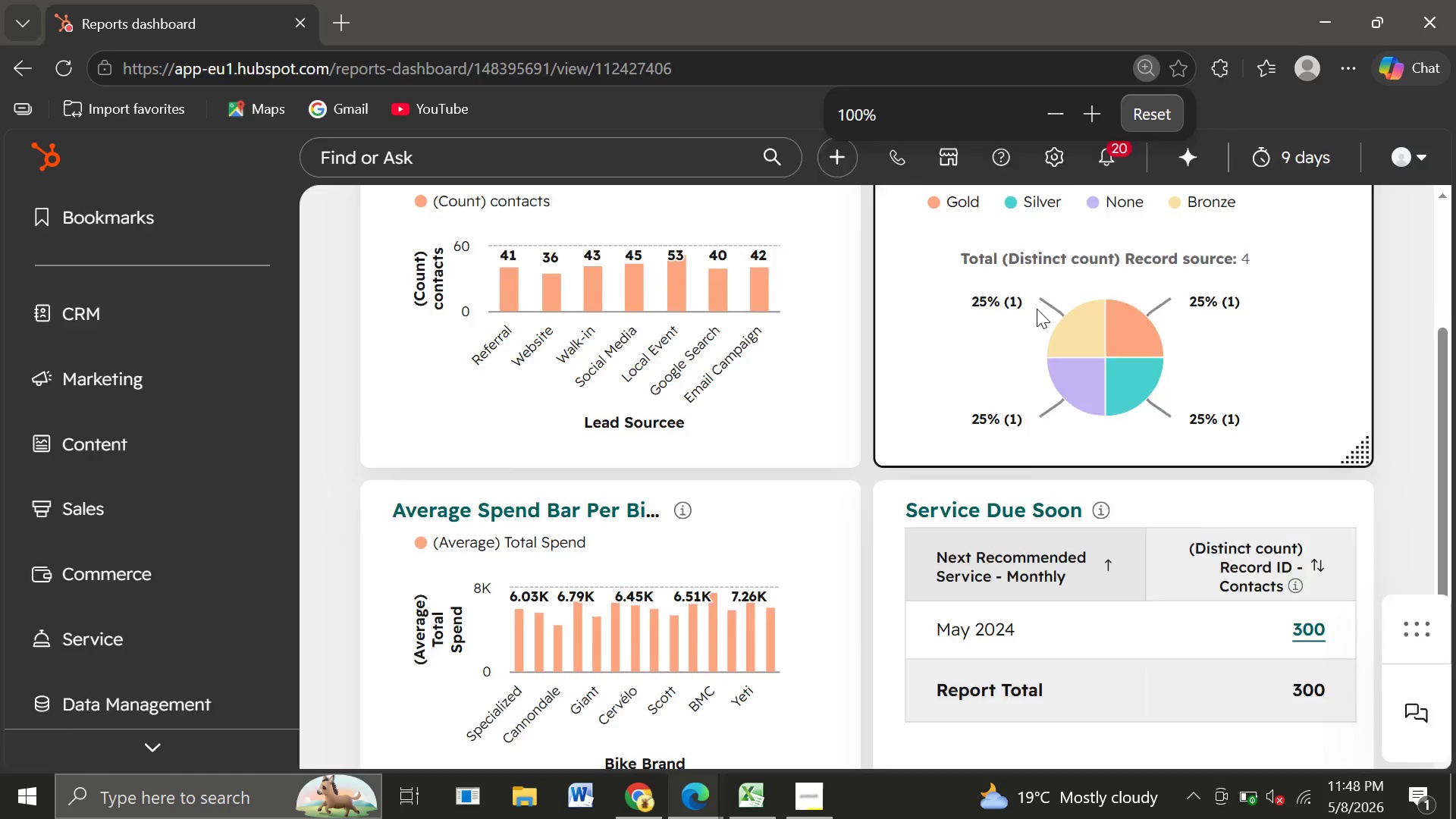 
key(Control+Minus)
 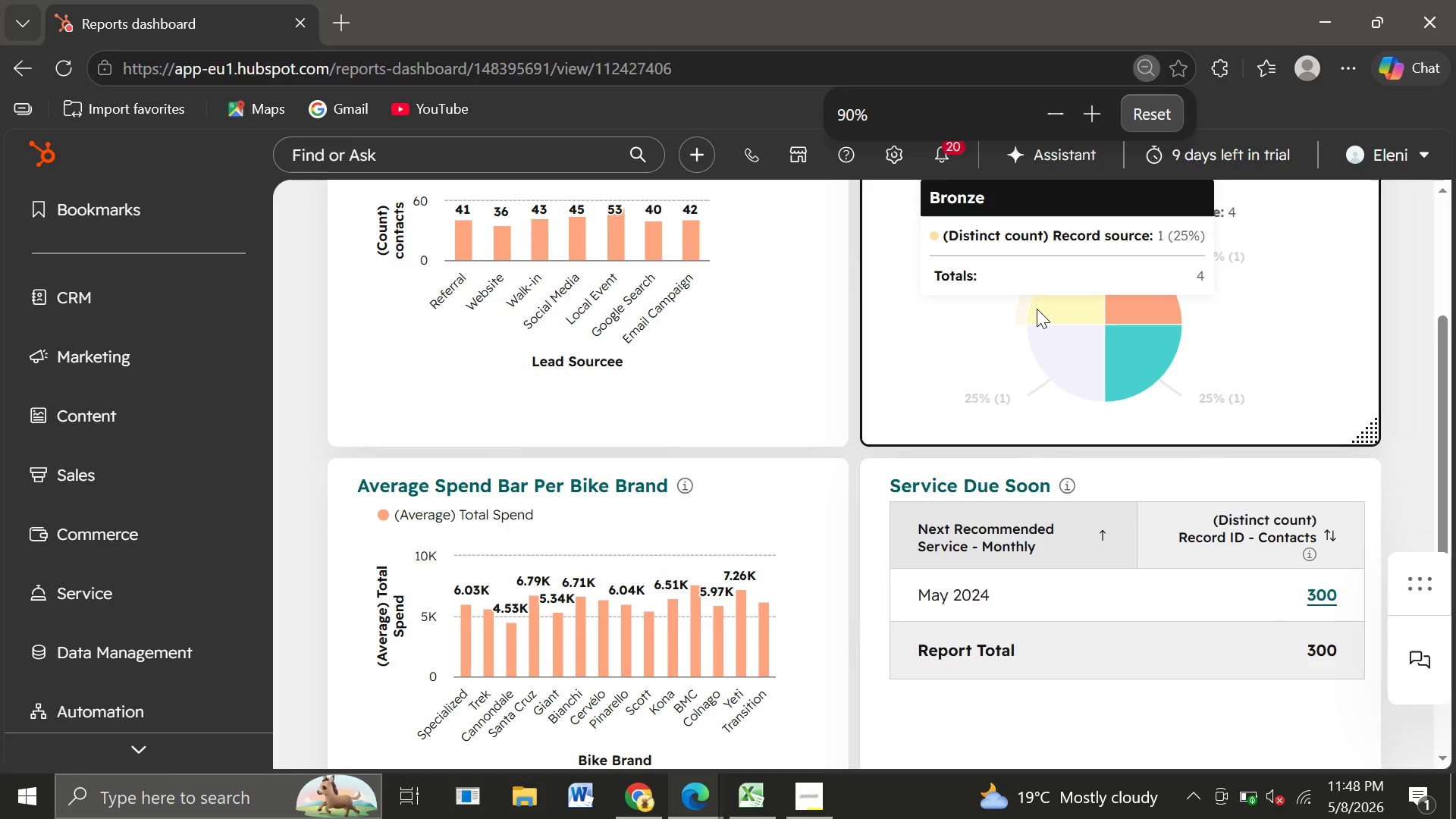 
key(Control+Minus)
 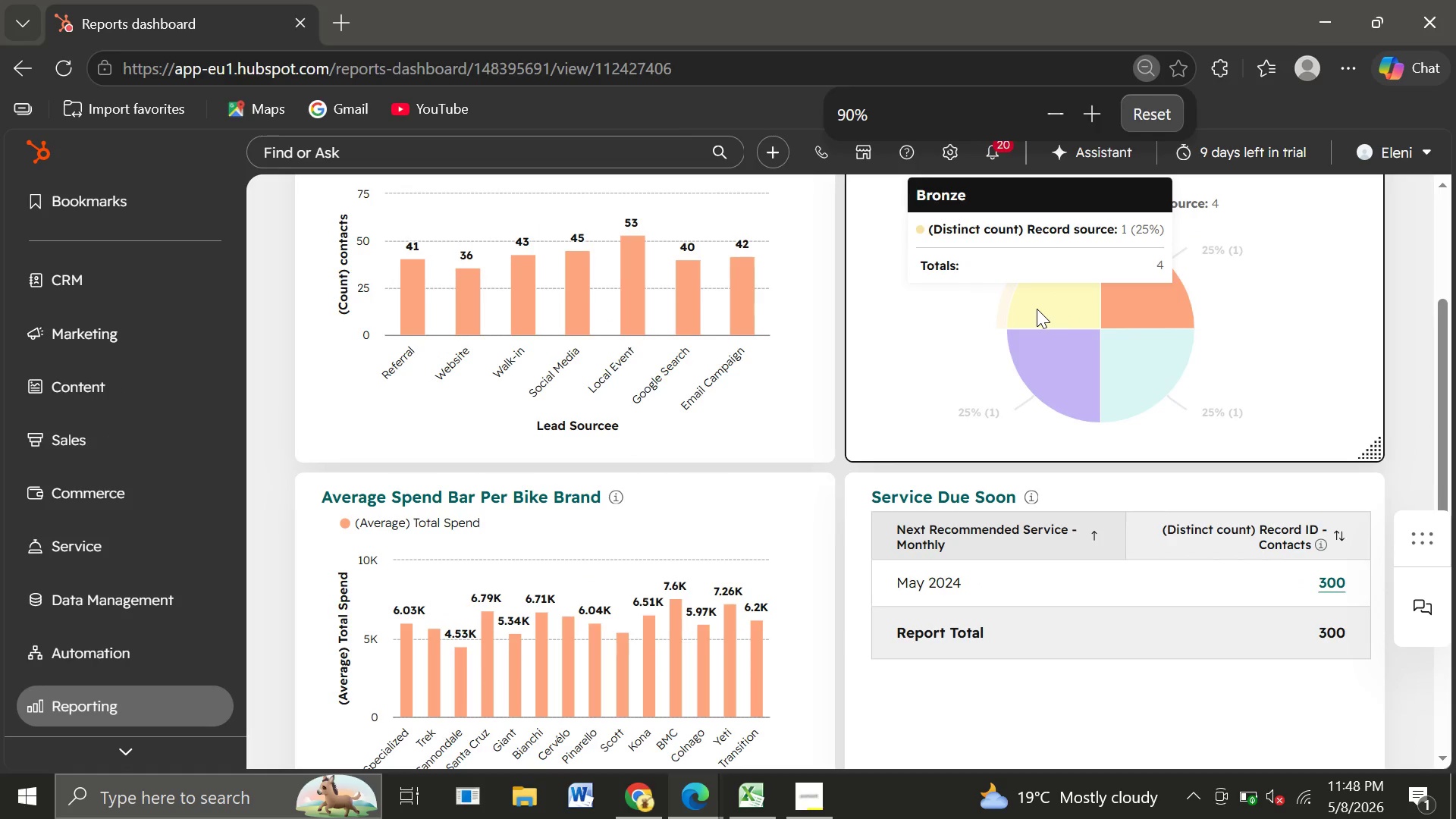 